 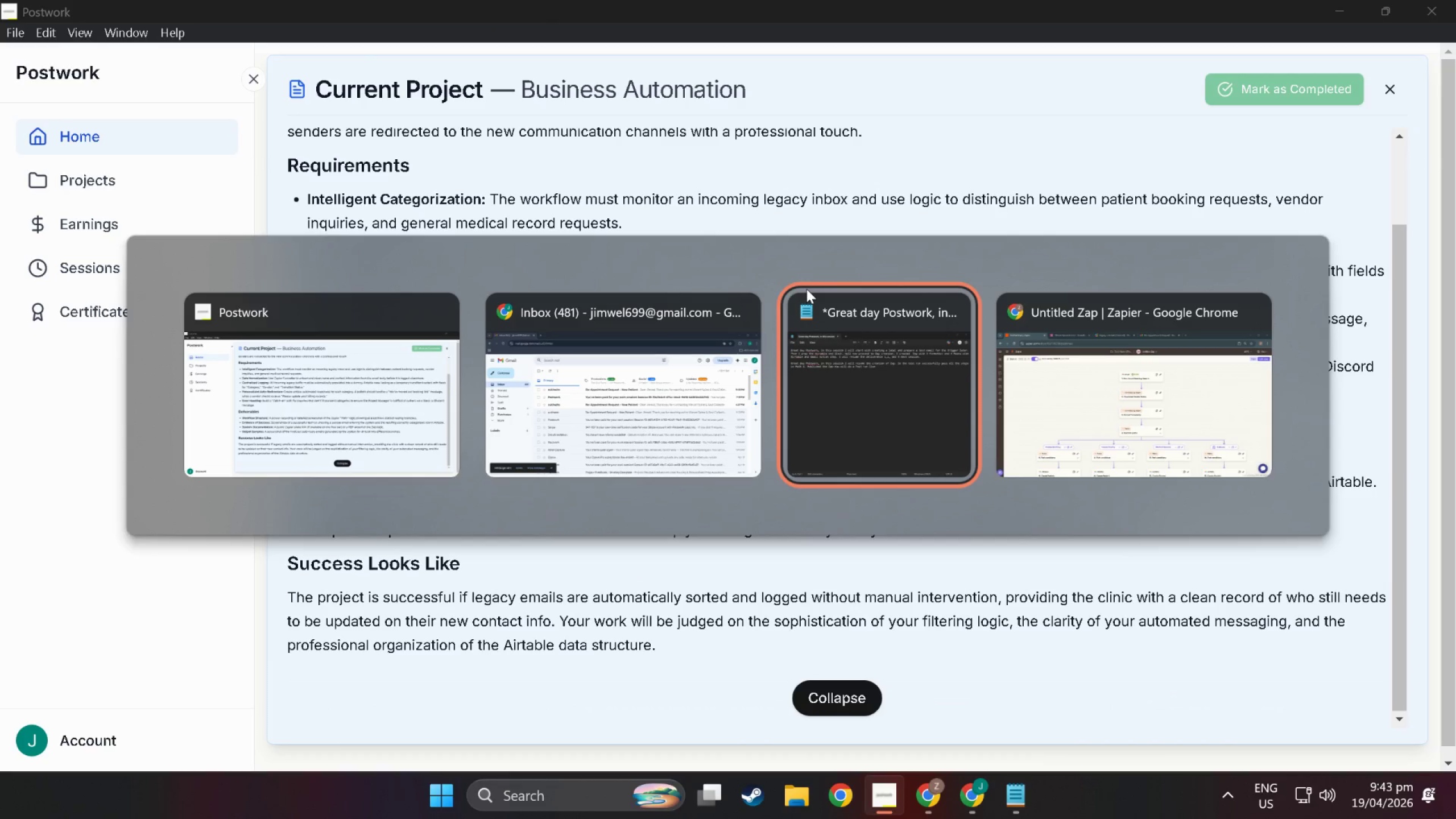 
key(Alt+Tab)
 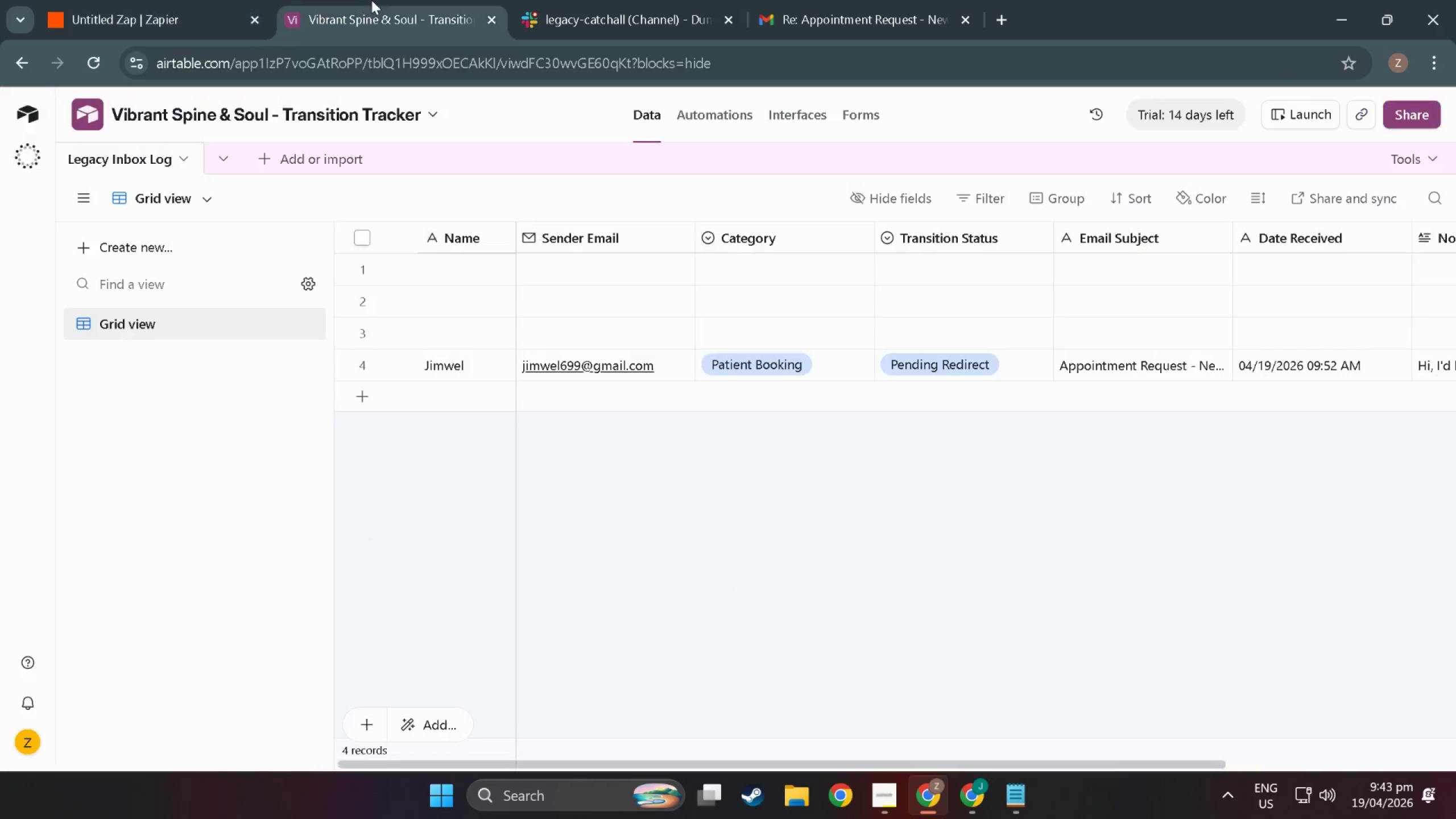 
double_click([586, 0])
 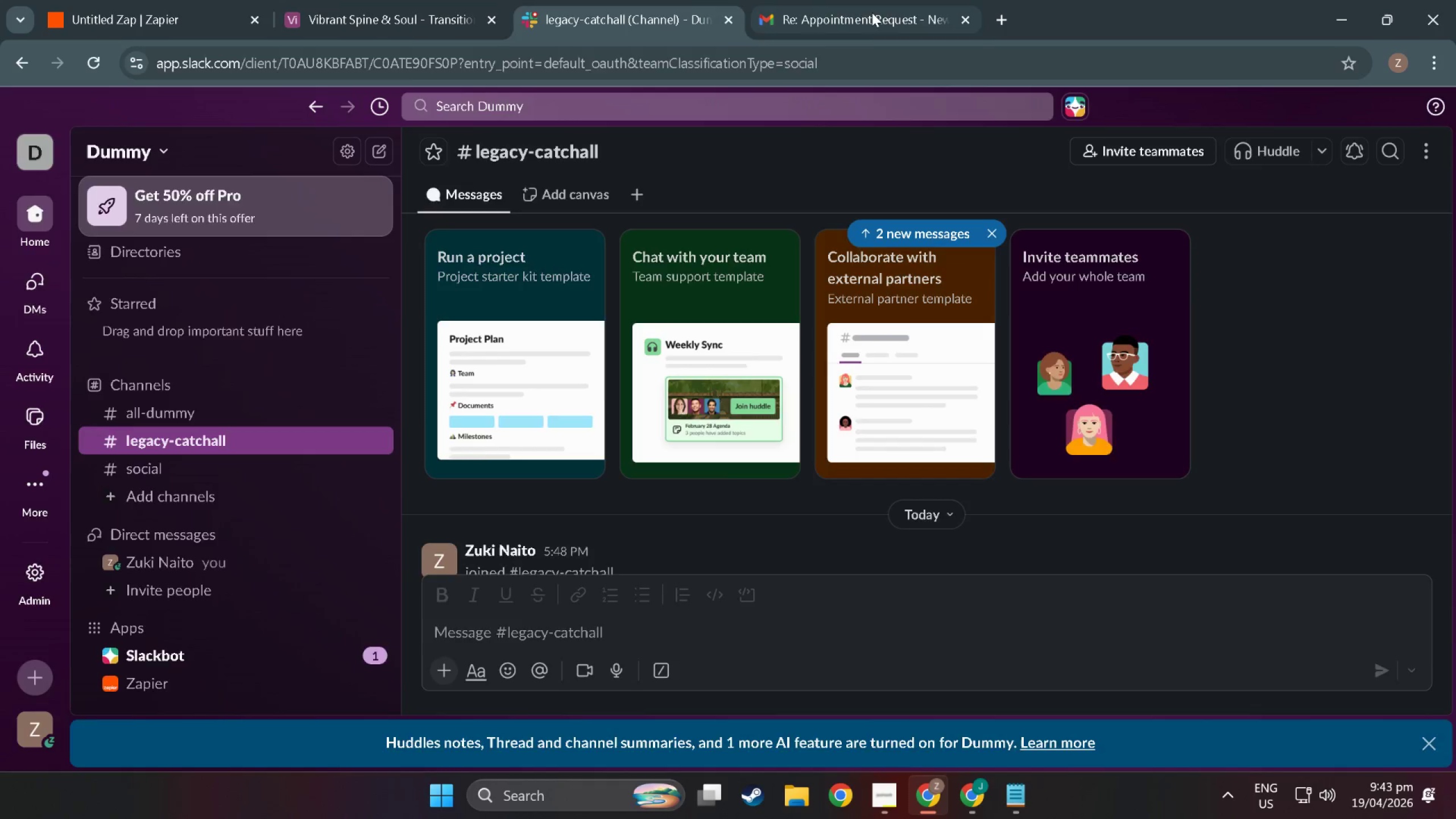 
triple_click([872, 12])
 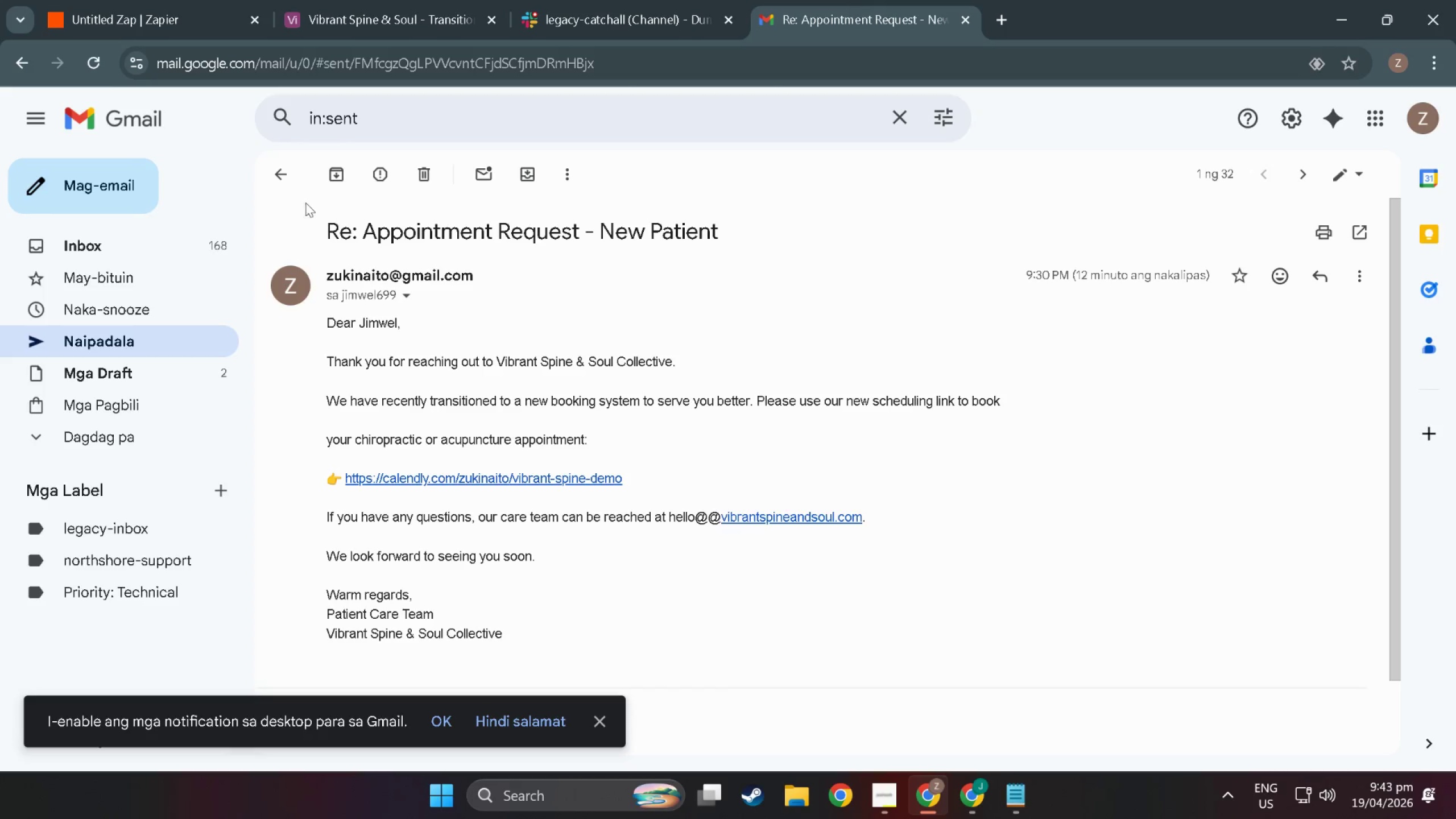 
left_click([280, 168])
 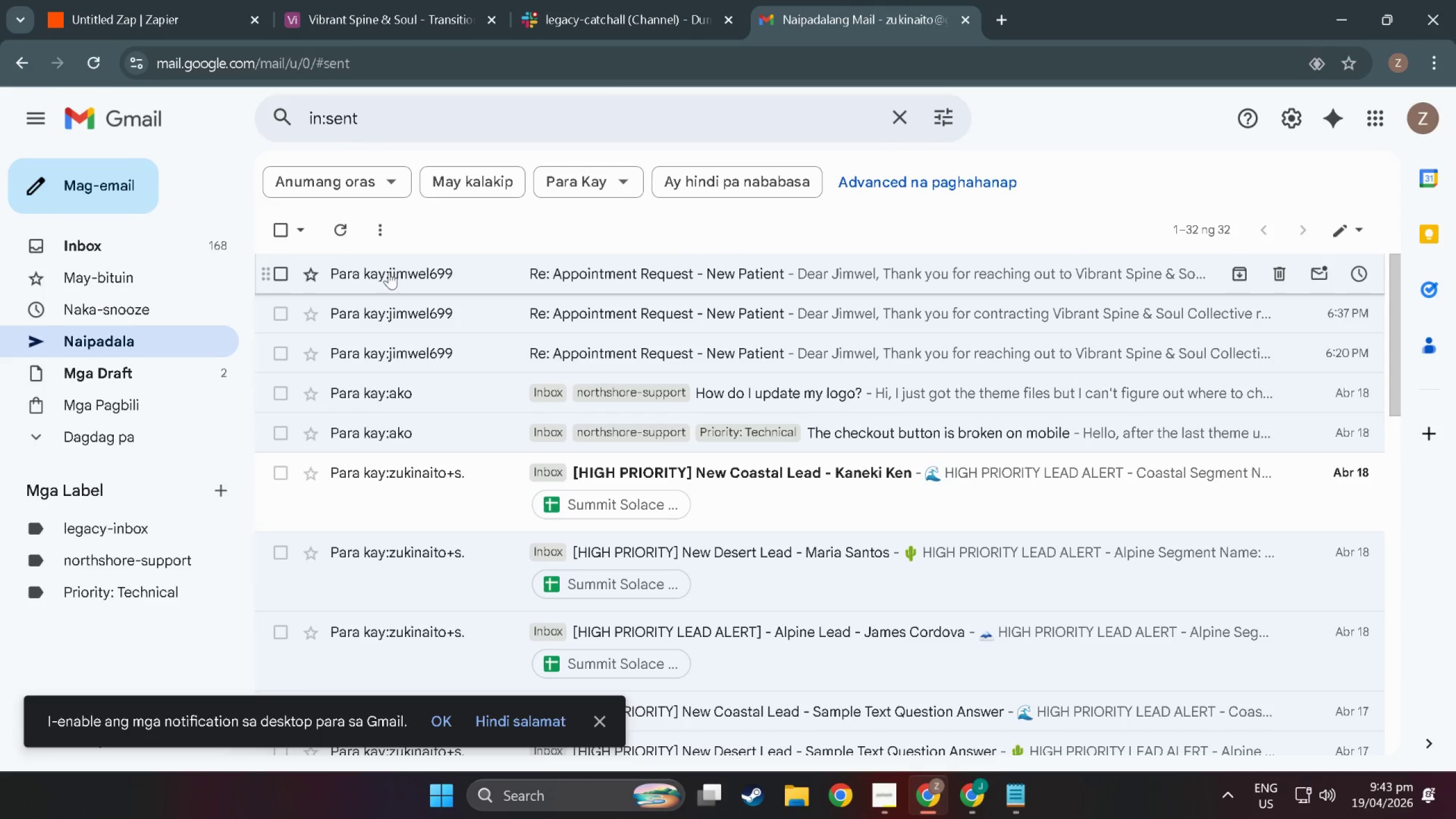 
scroll: coordinate [539, 351], scroll_direction: up, amount: 3.0
 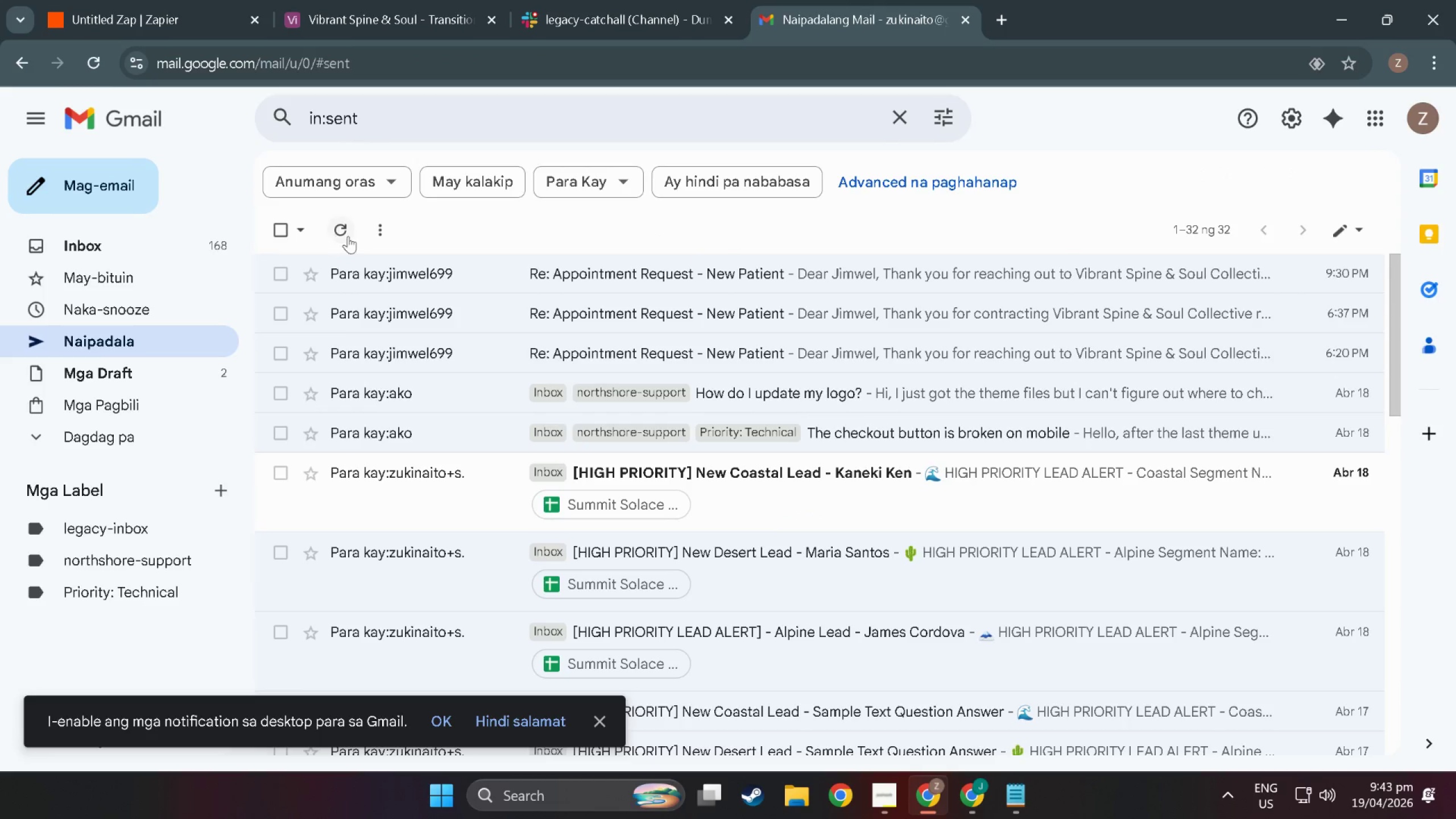 
left_click([344, 231])
 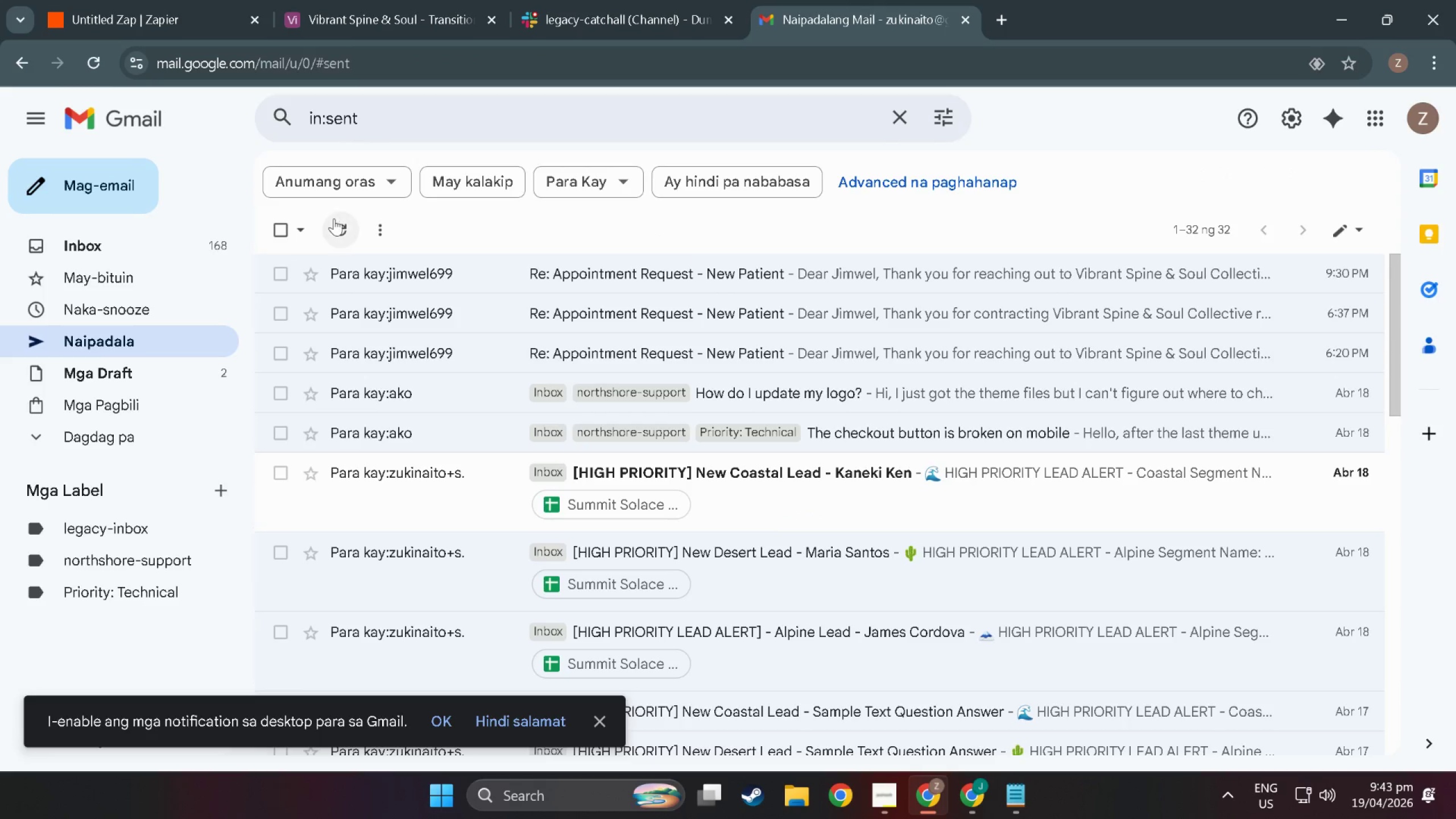 
left_click([343, 222])
 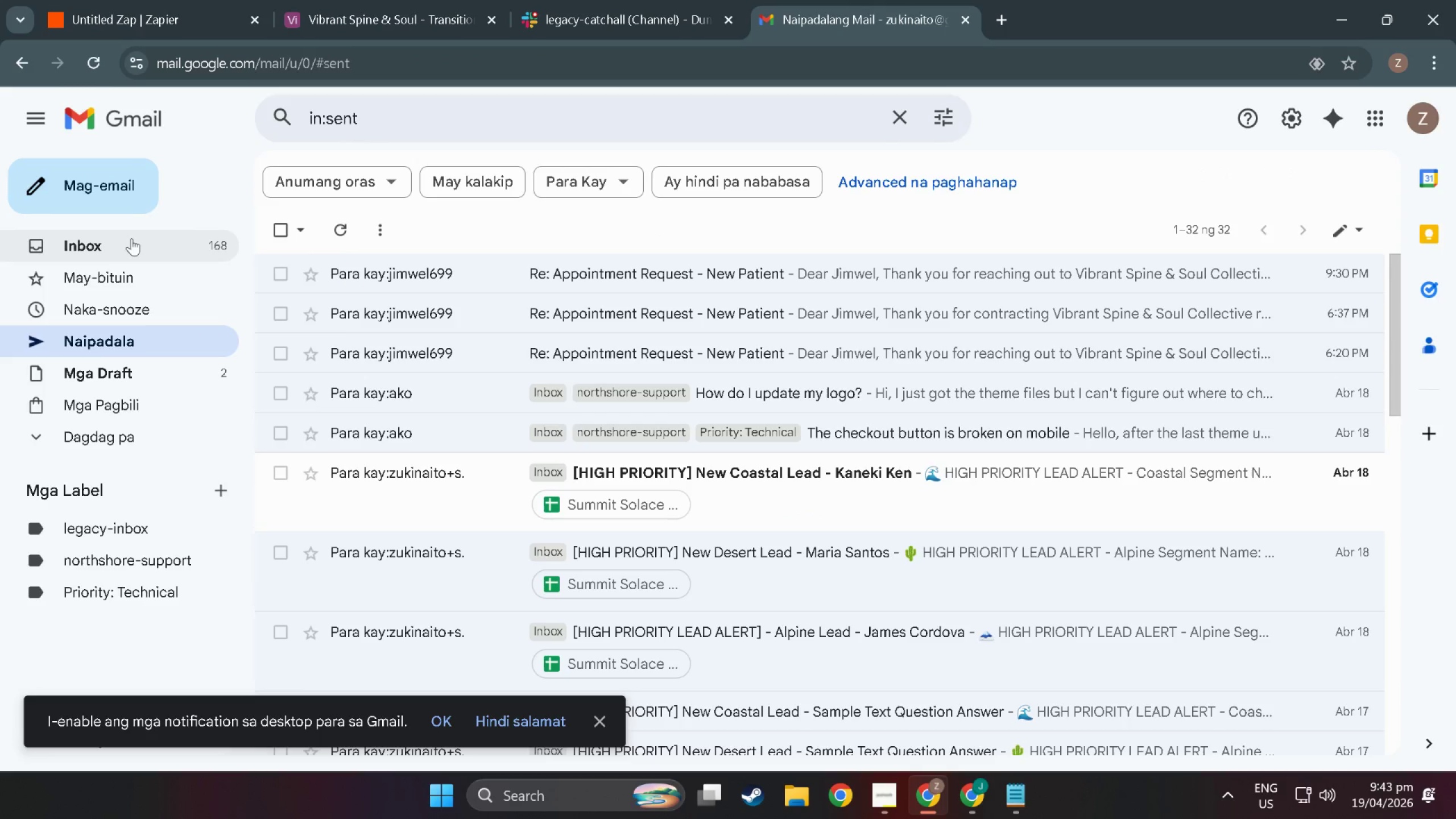 
left_click([133, 239])
 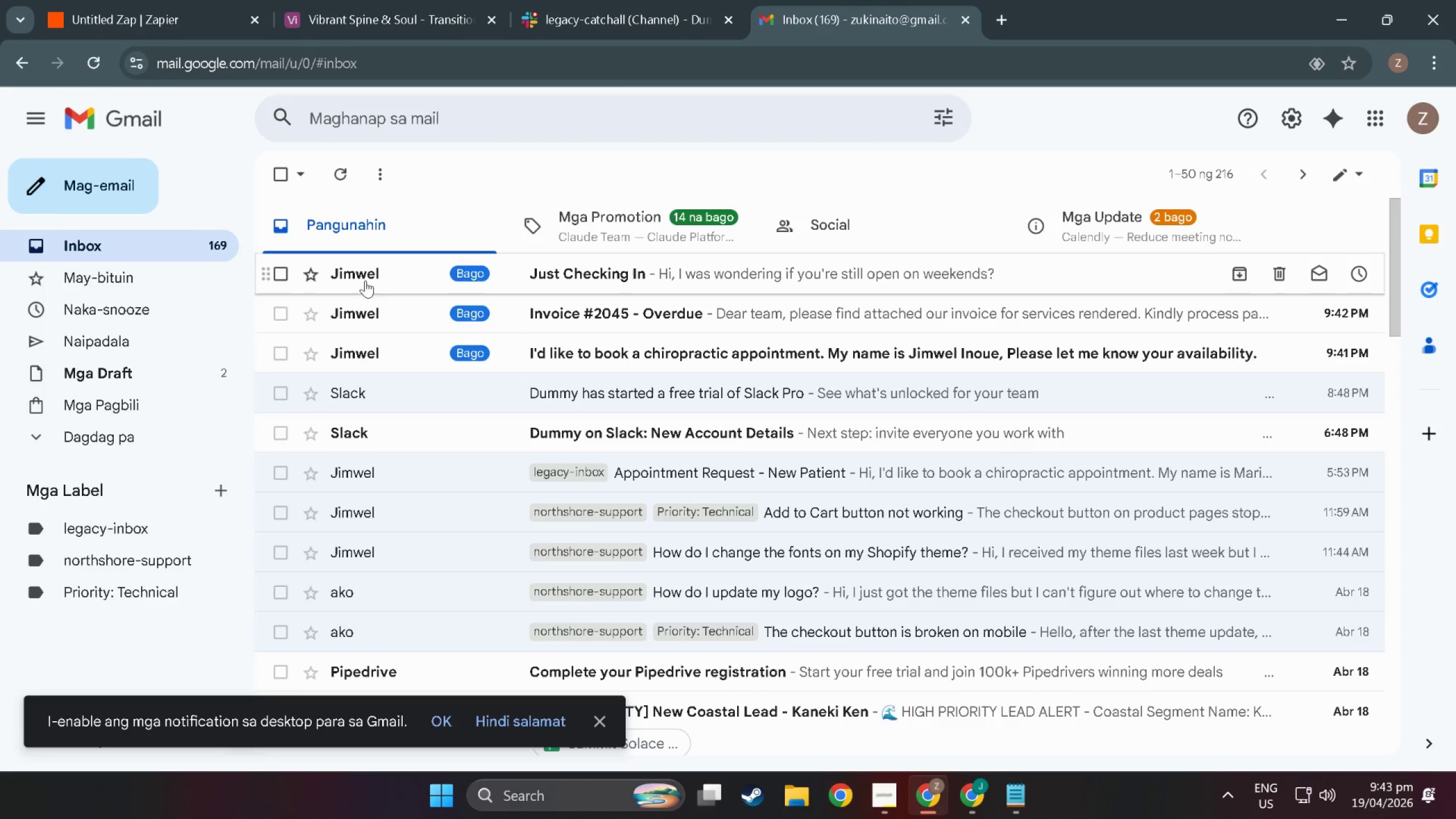 
left_click([378, 359])
 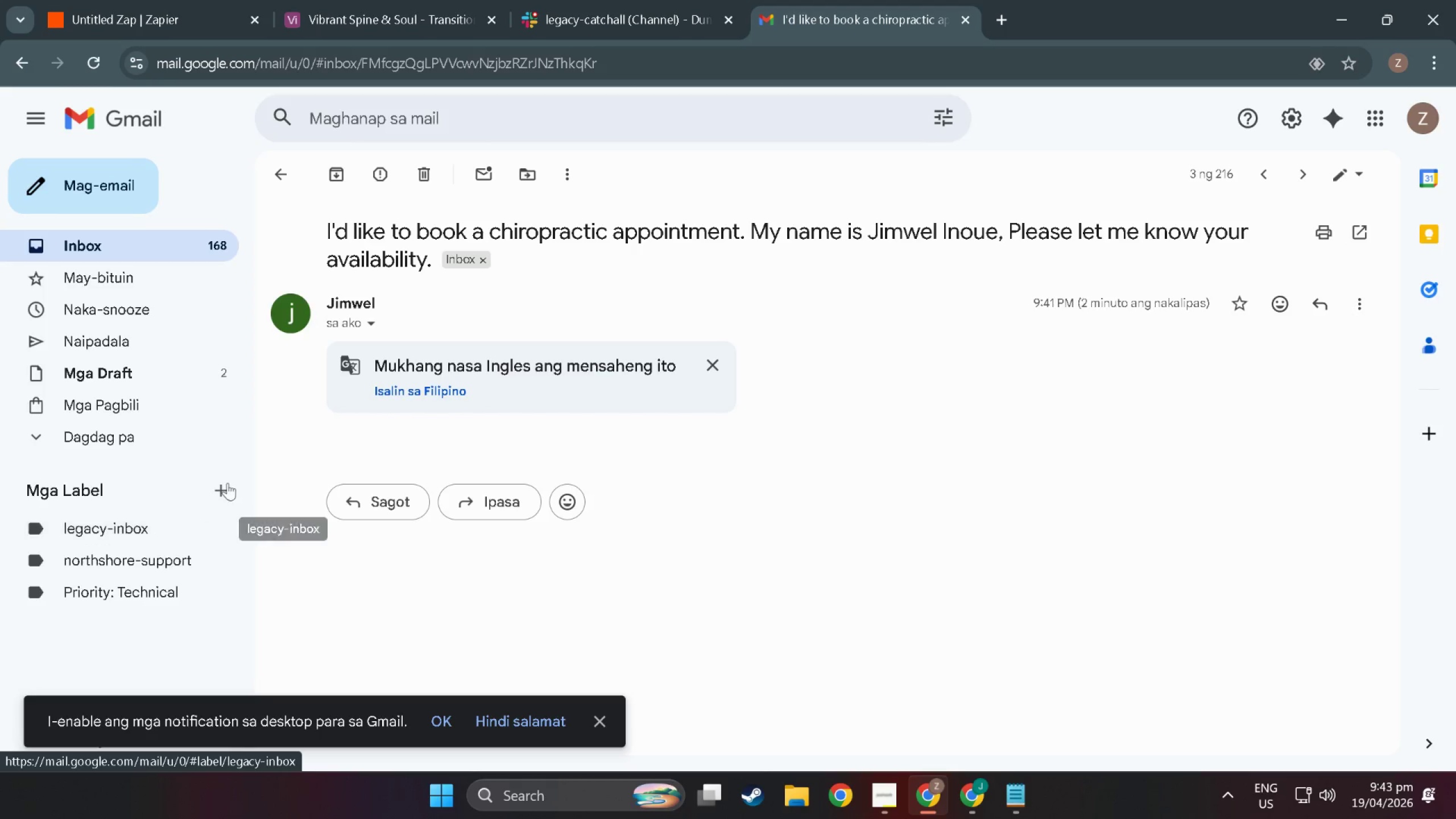 
left_click([283, 173])
 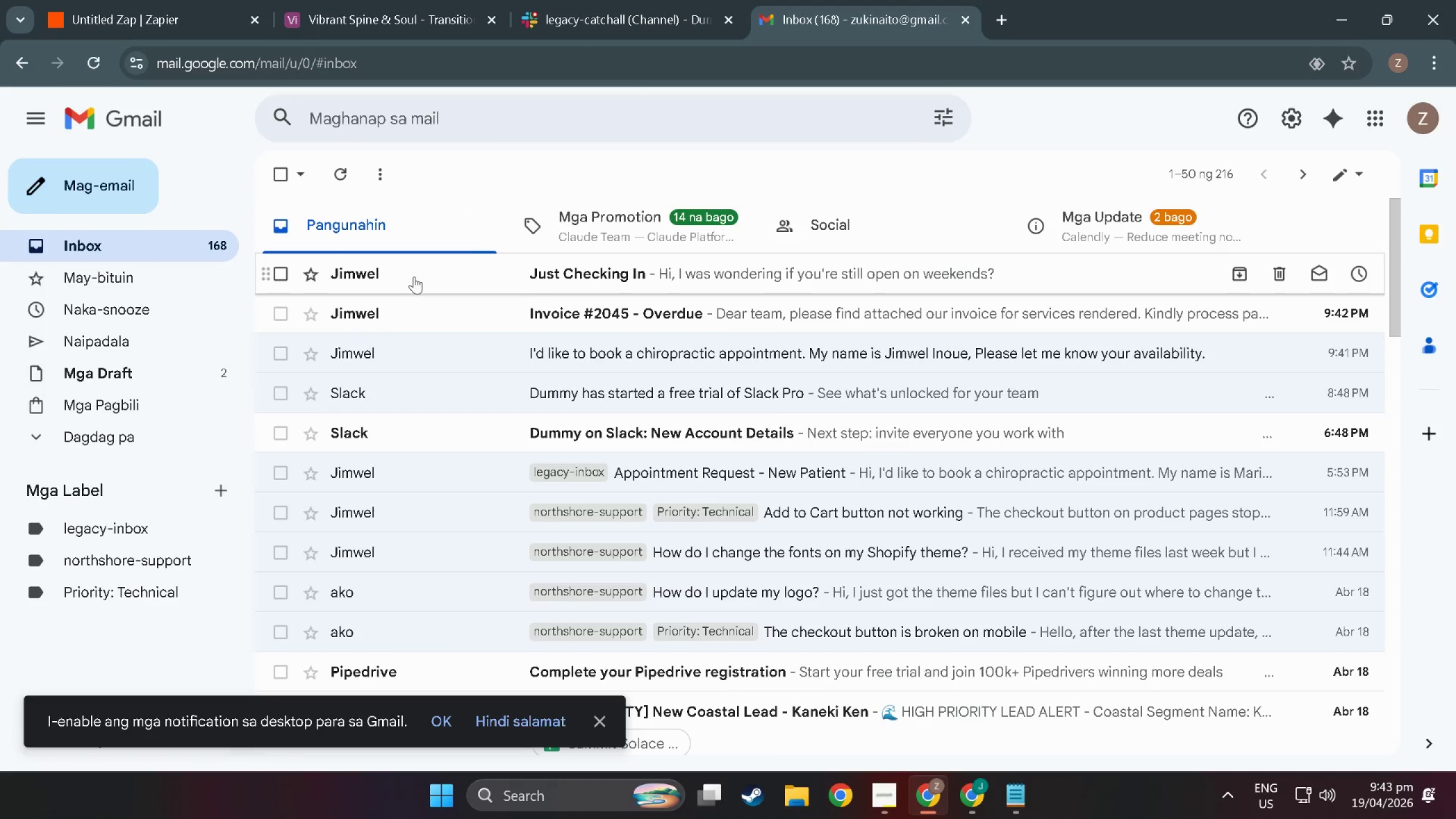 
right_click([414, 276])
 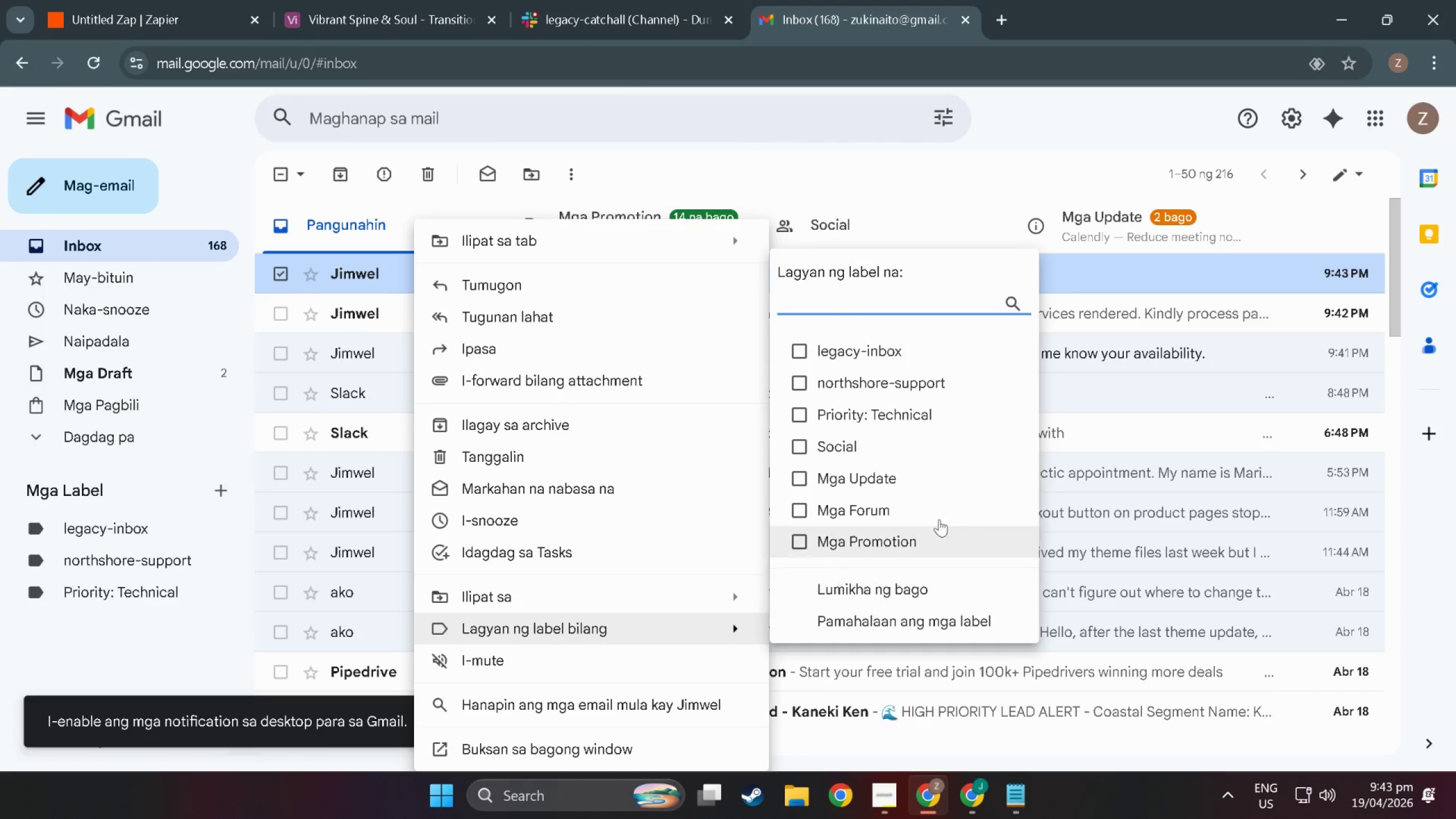 
left_click([849, 349])
 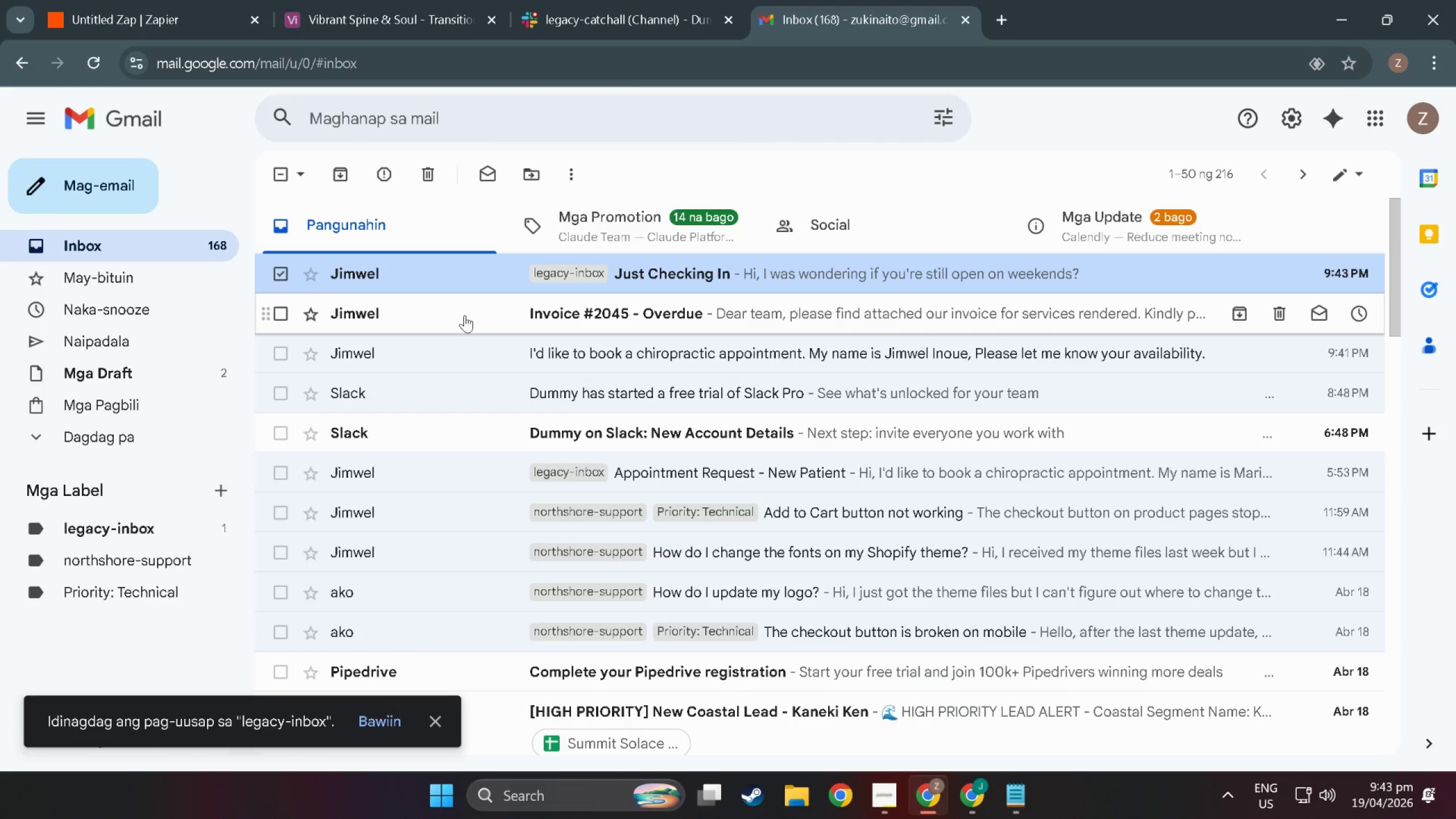 
left_click([465, 315])
 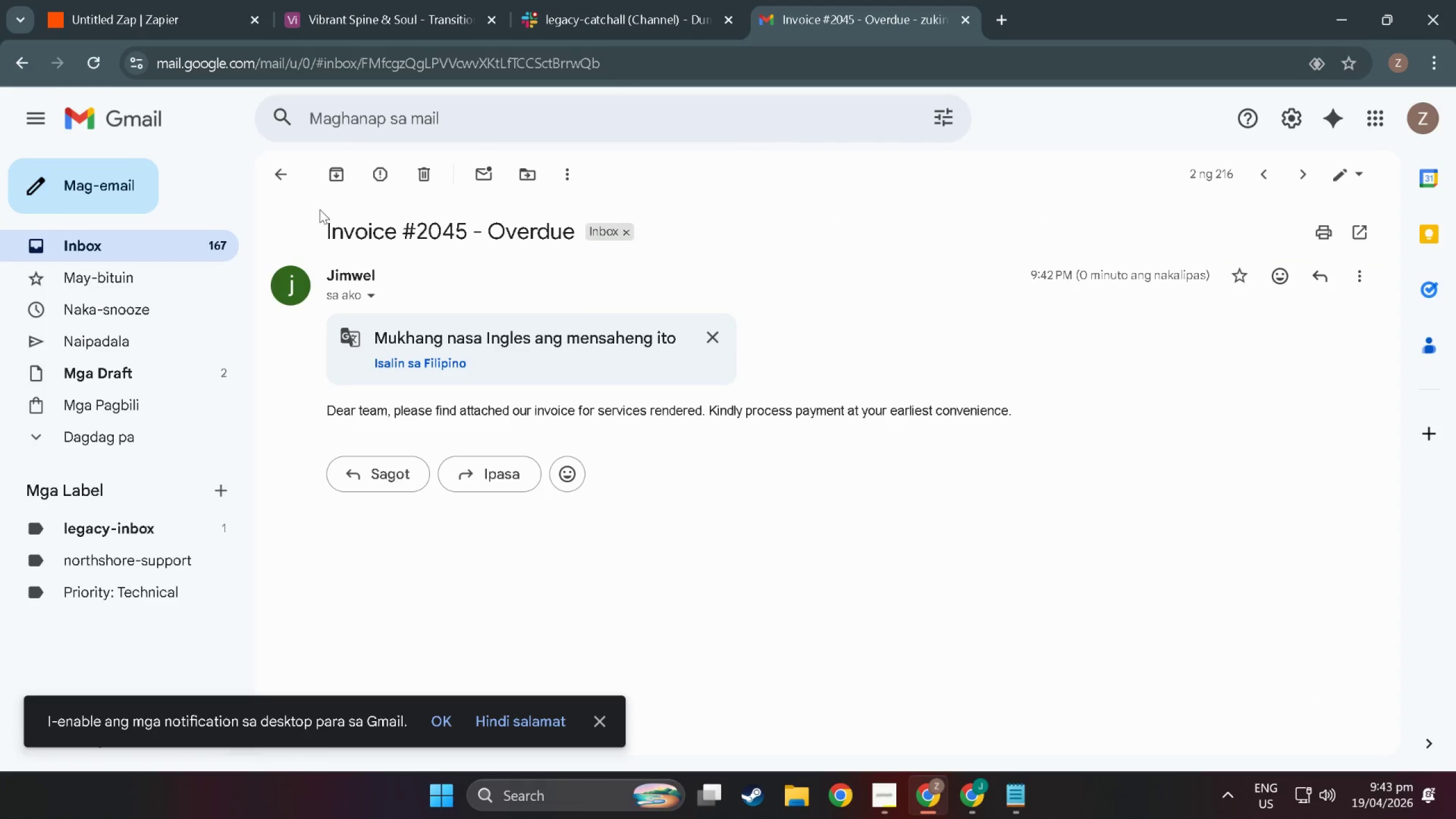 
left_click([276, 171])
 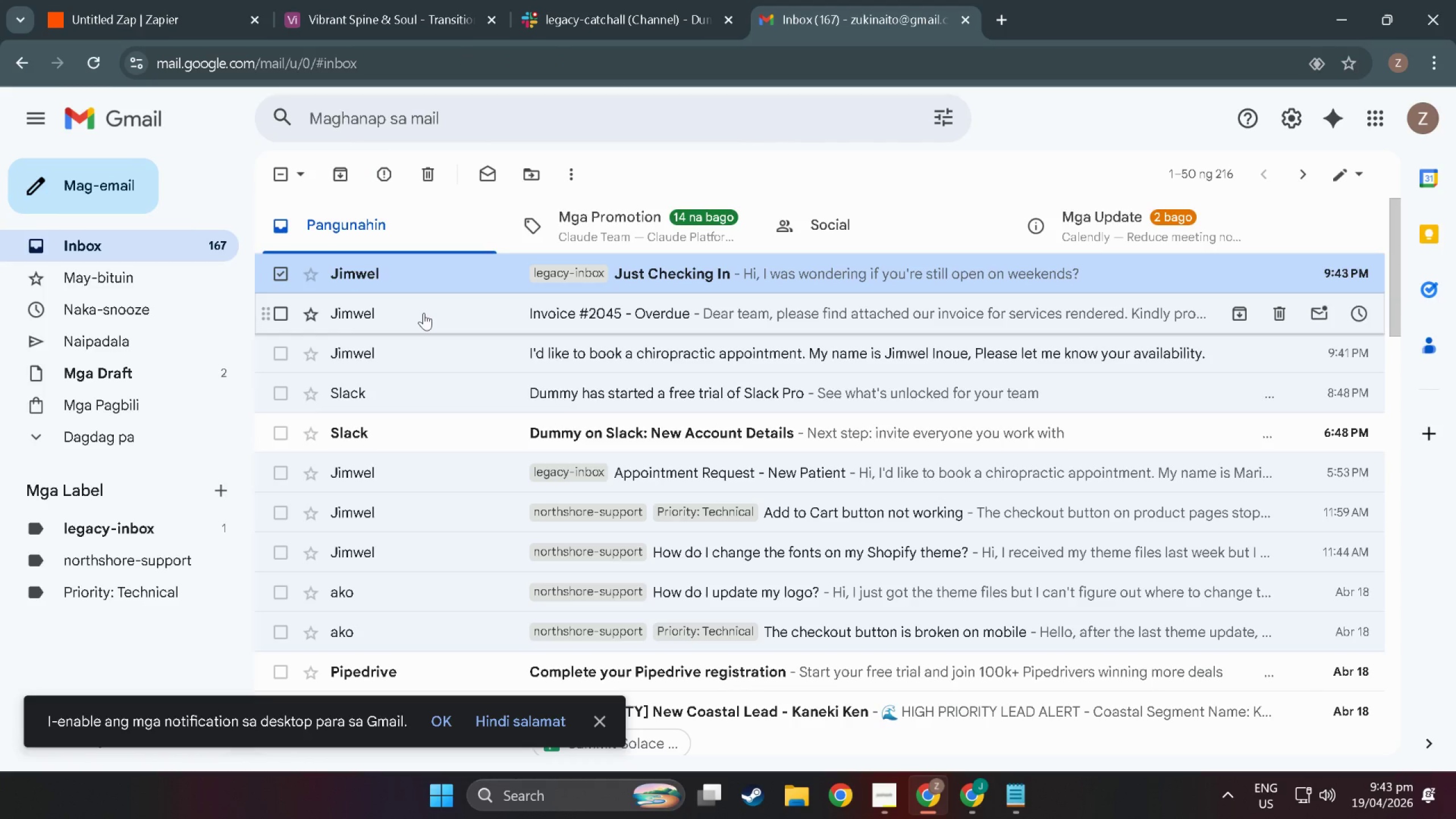 
right_click([424, 313])
 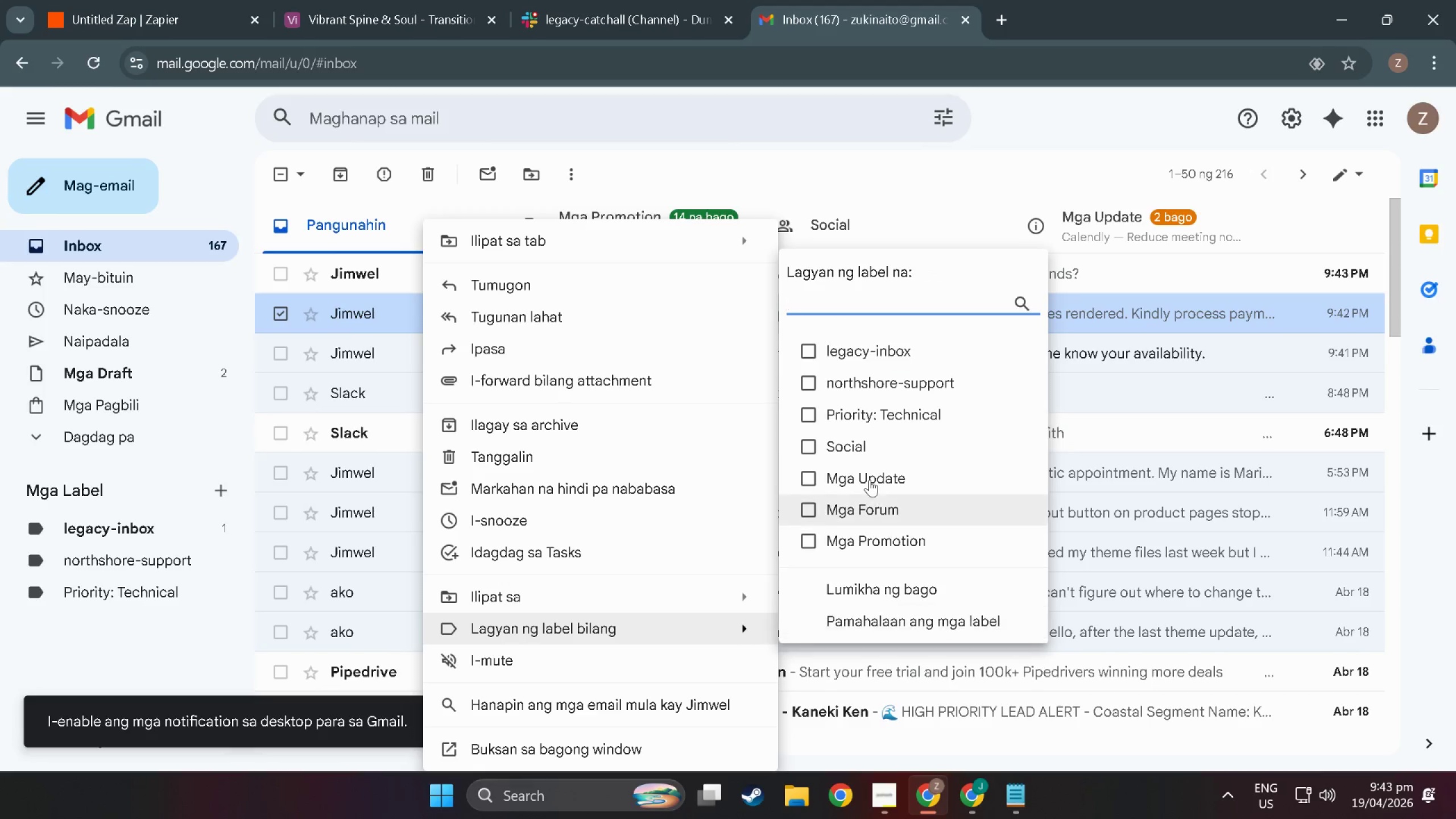 
left_click([846, 348])
 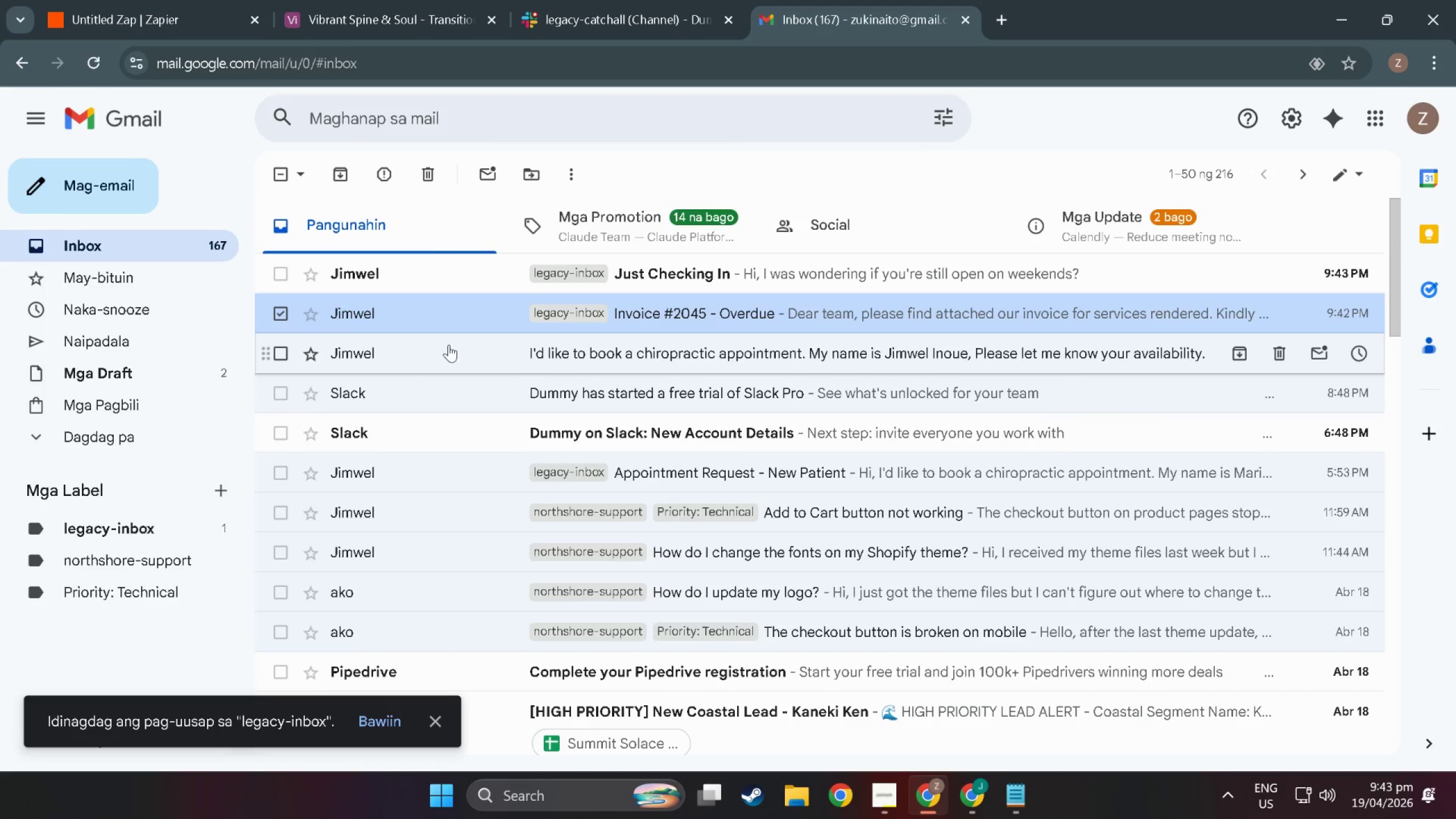 
right_click([449, 345])
 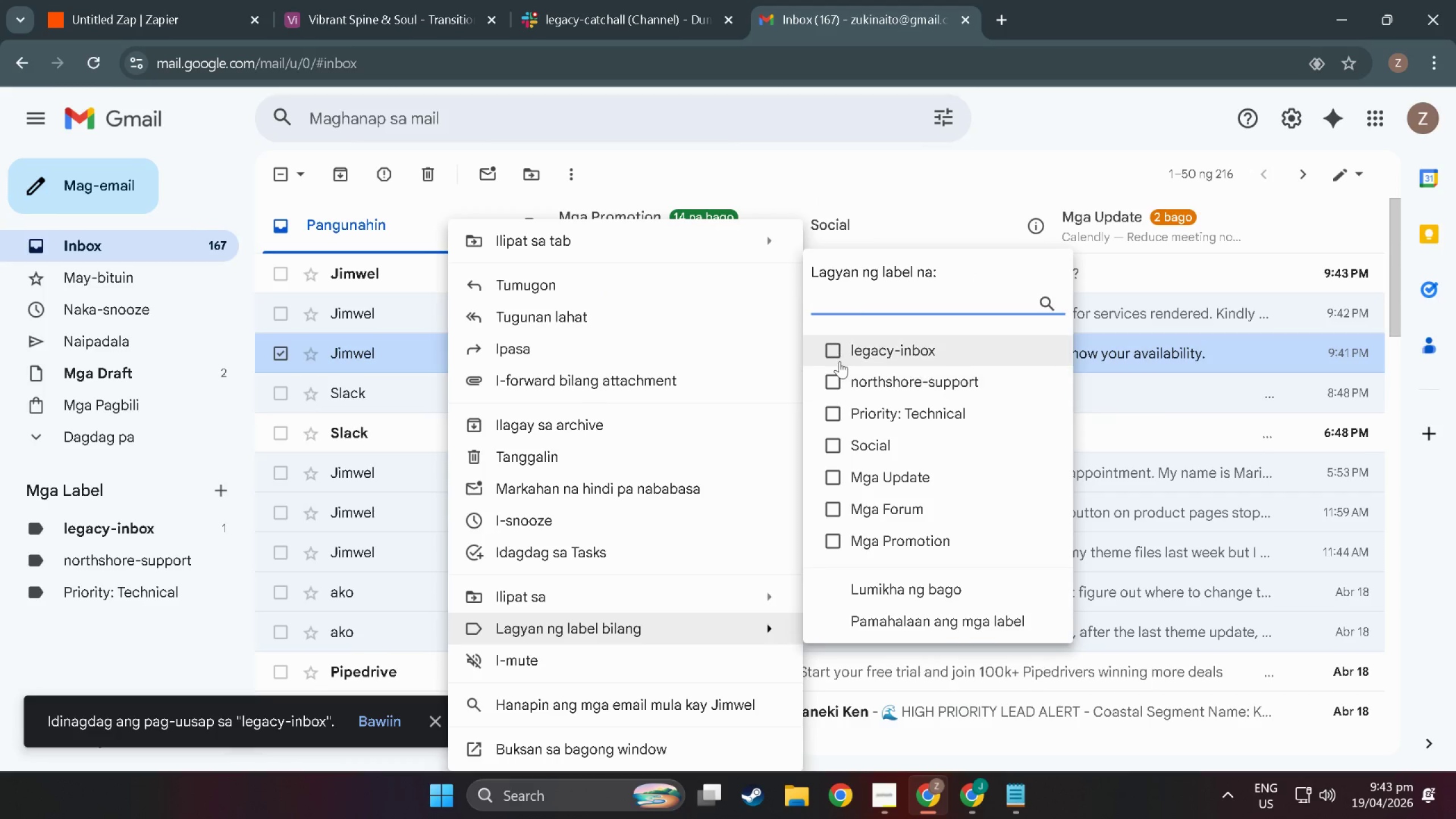 
left_click([839, 355])
 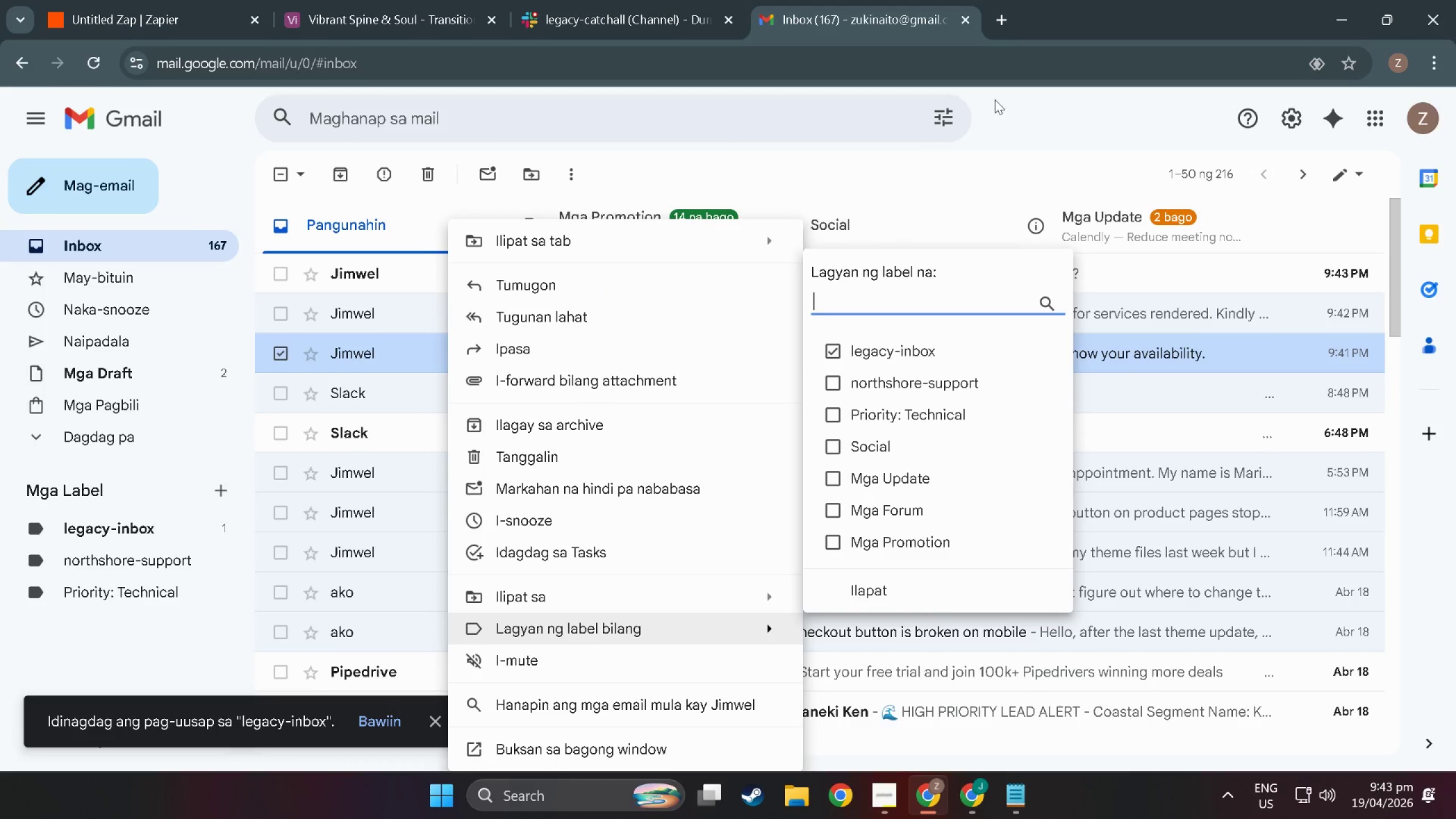 
left_click([1008, 106])
 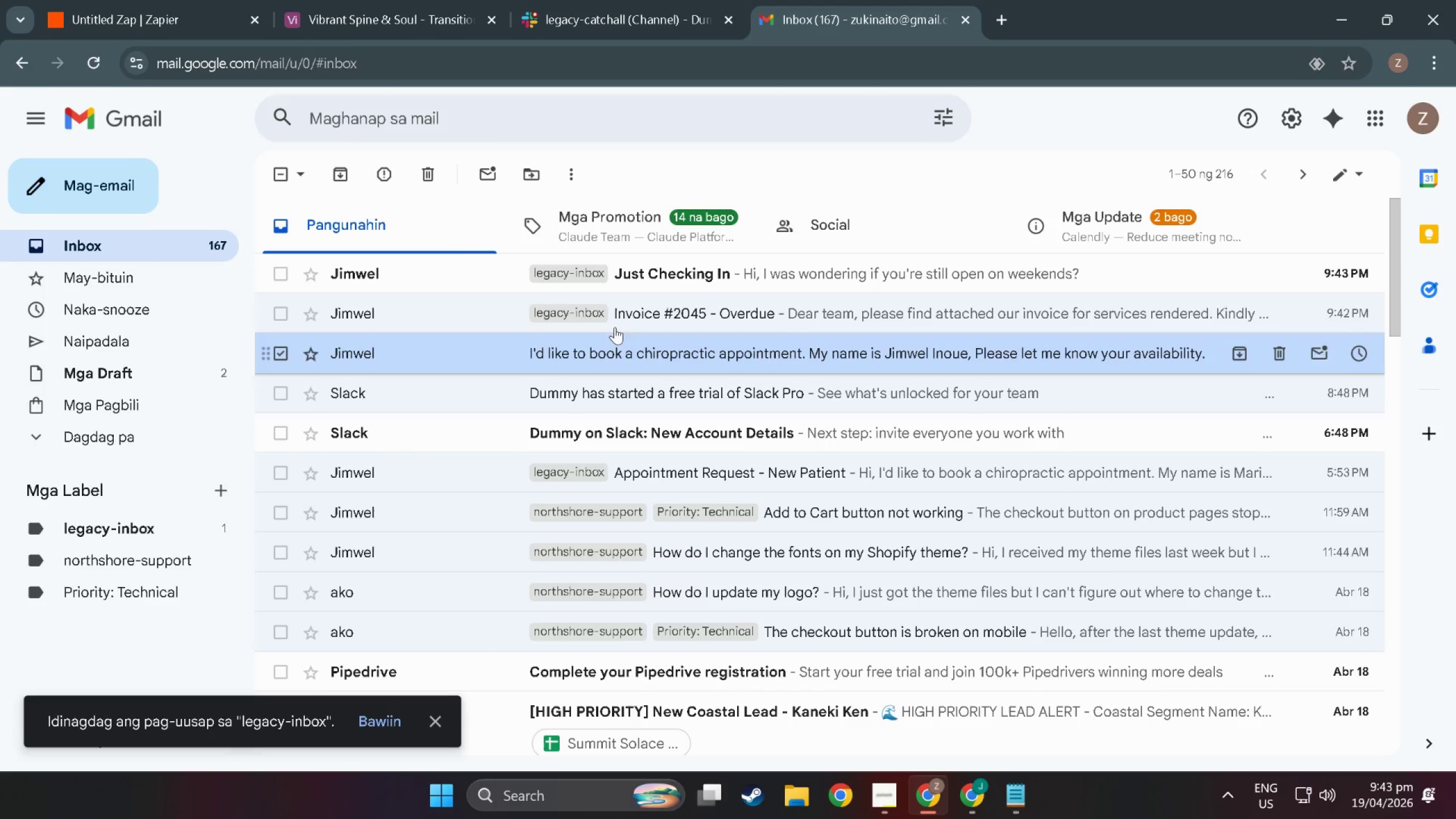 
left_click([567, 365])
 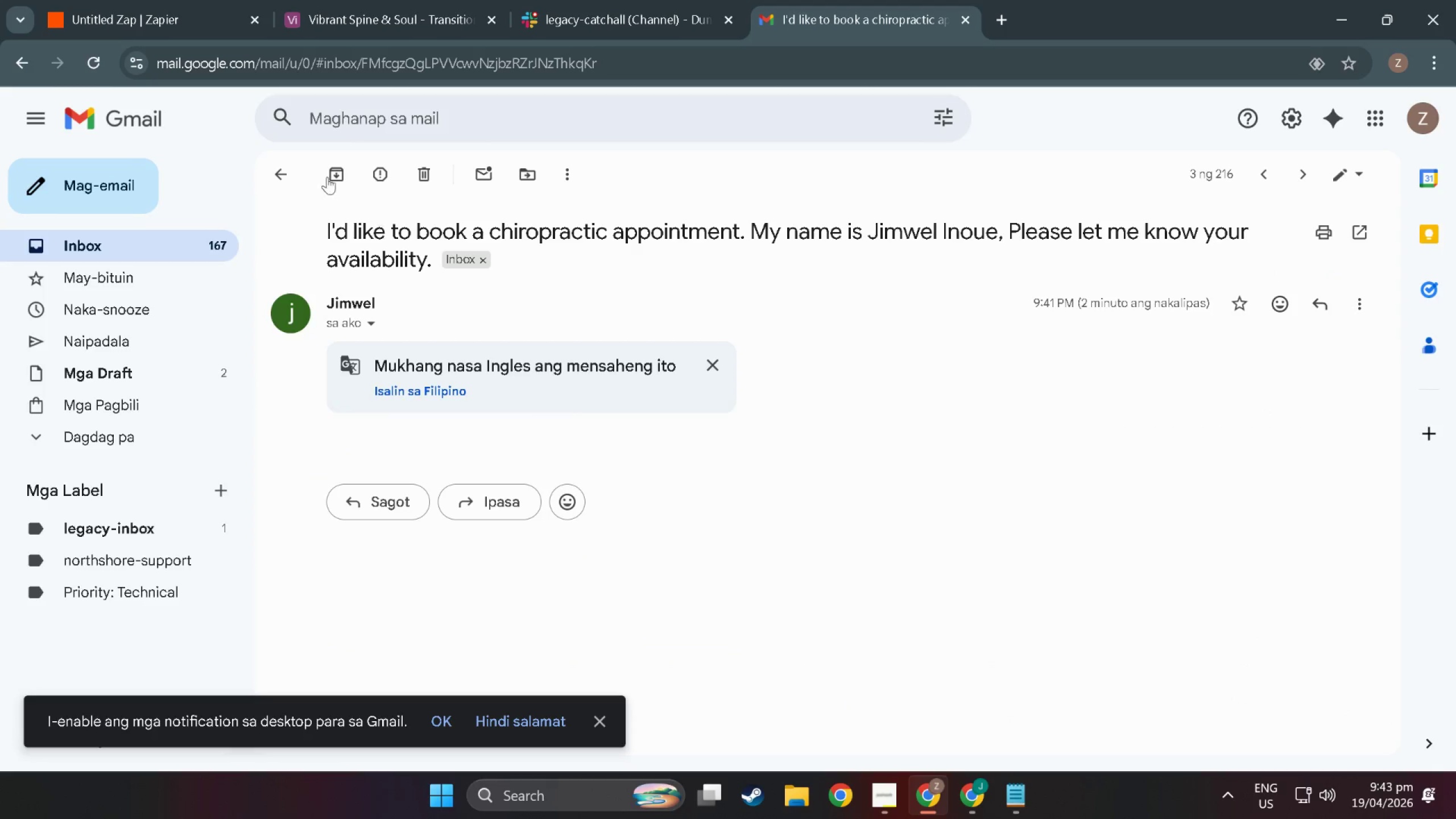 
left_click([276, 168])
 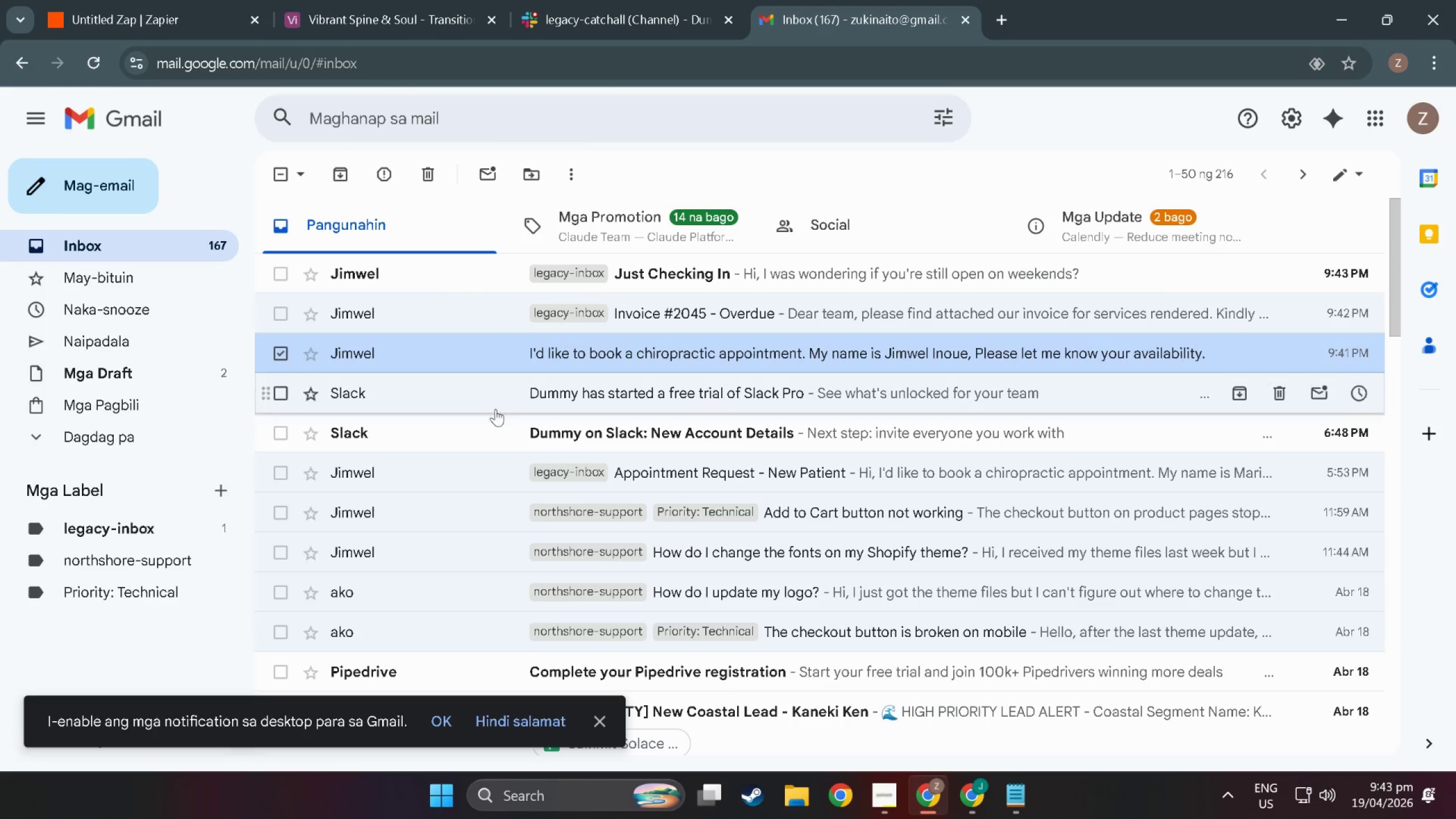 
left_click([466, 429])
 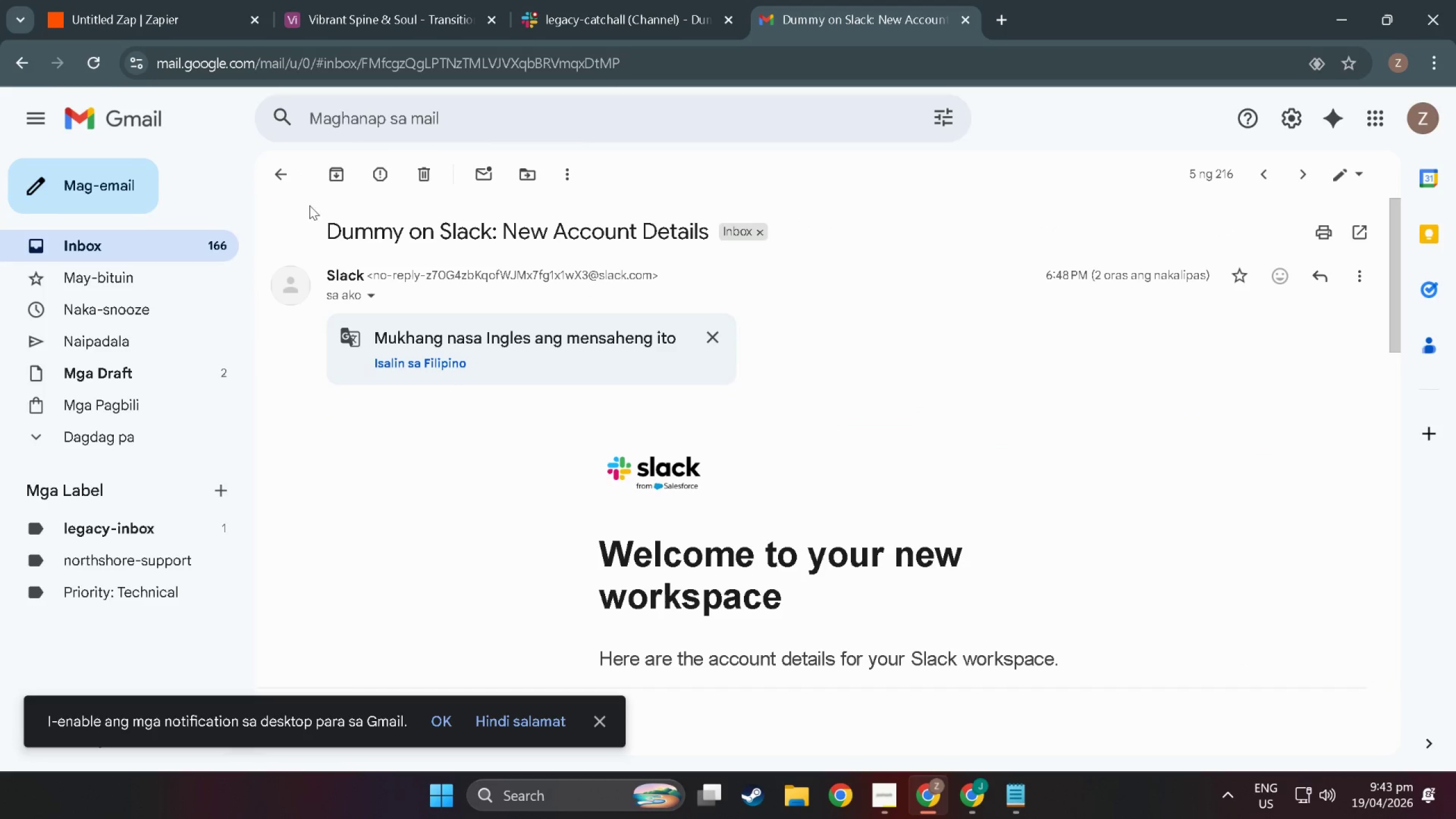 
left_click([278, 163])
 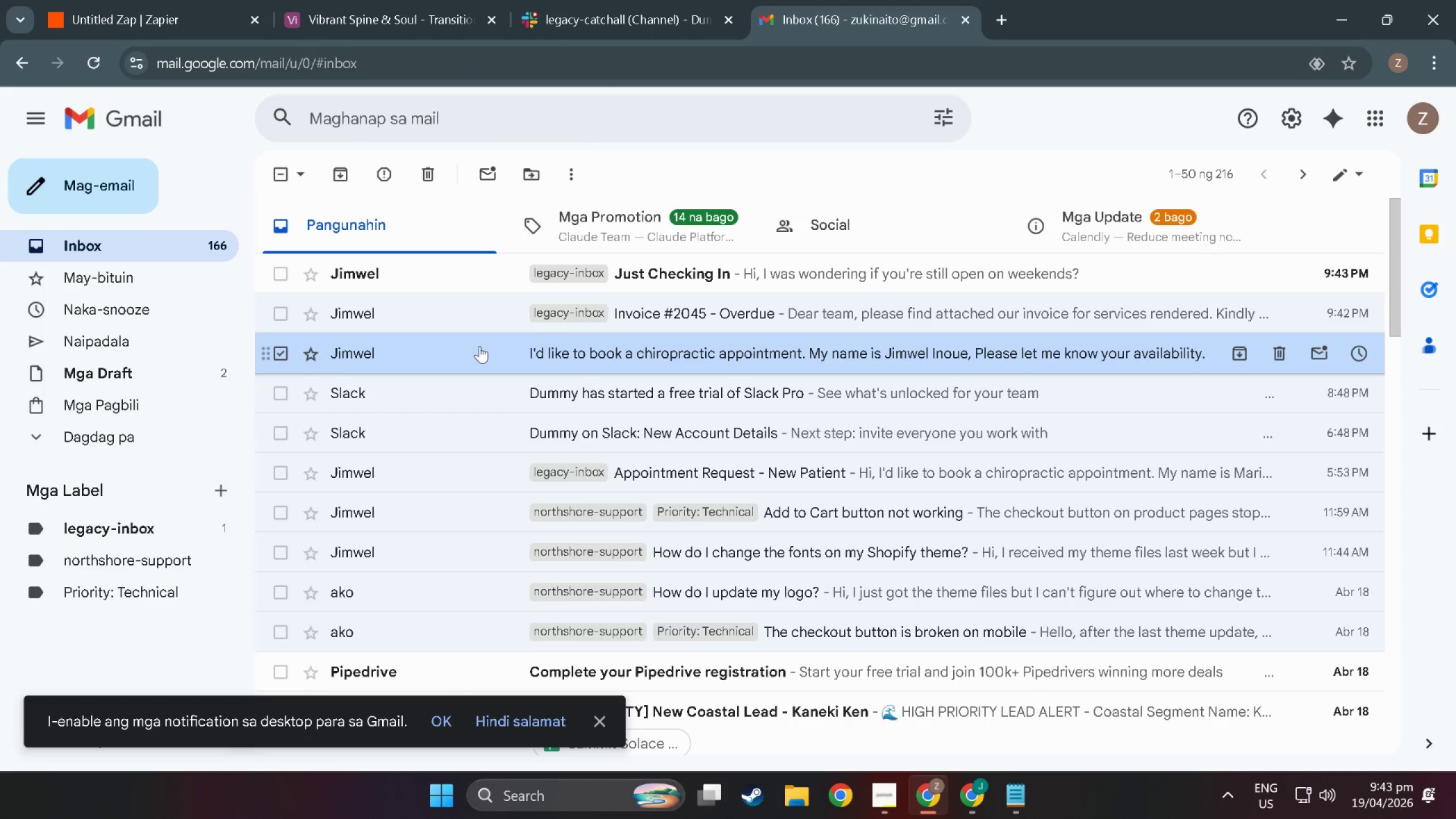 
right_click([479, 346])
 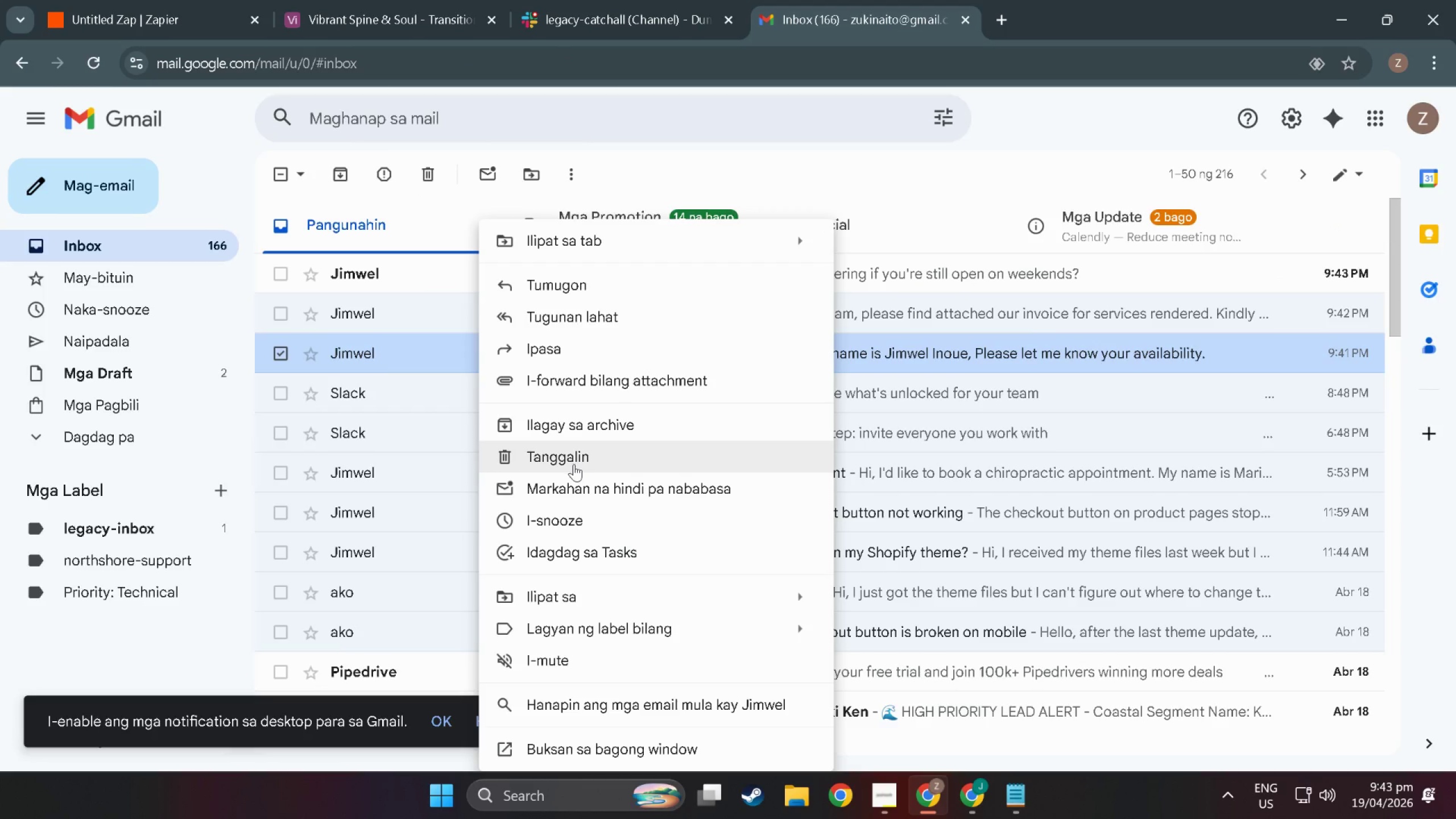 
left_click([610, 635])
 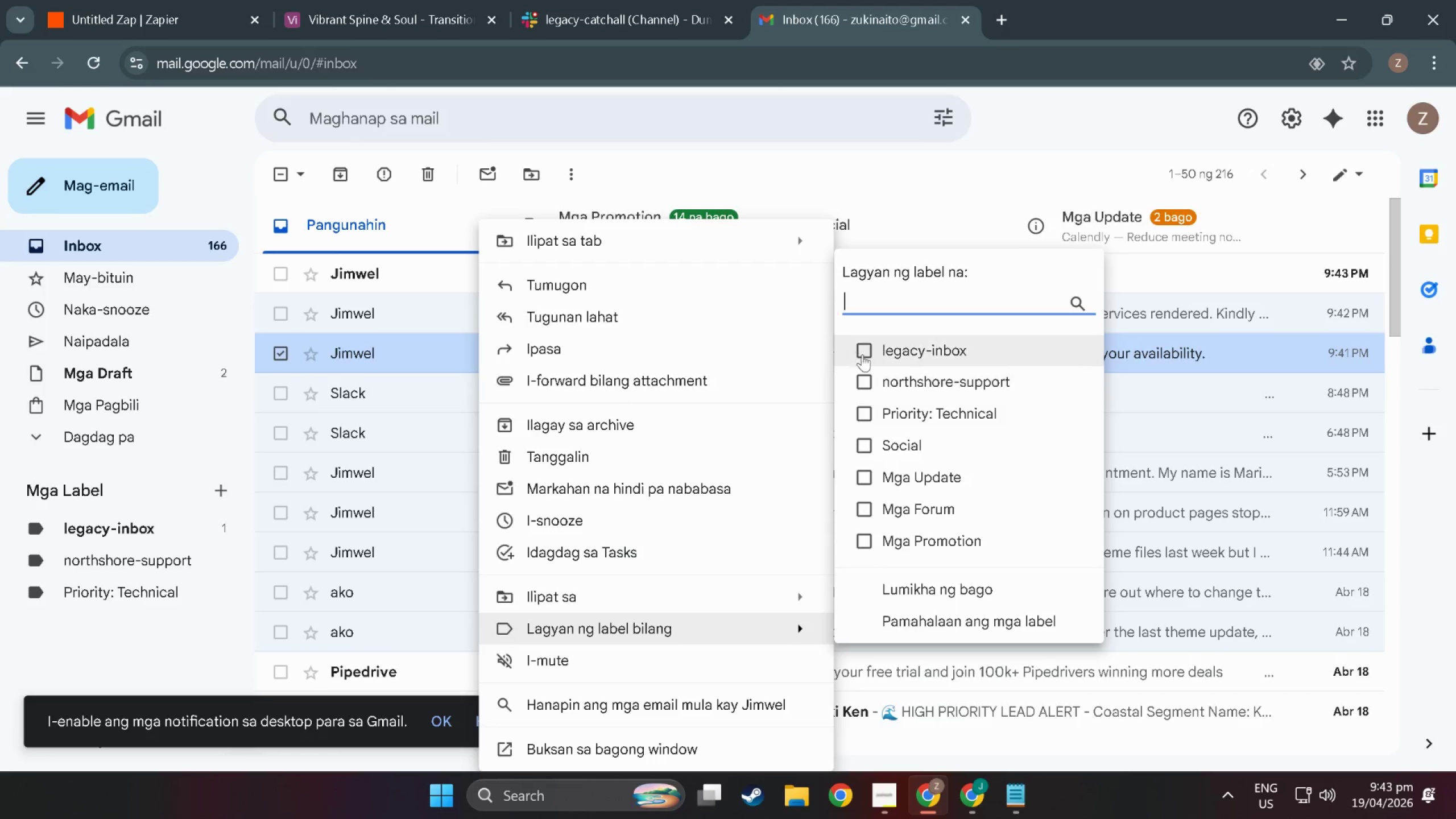 
left_click([868, 350])
 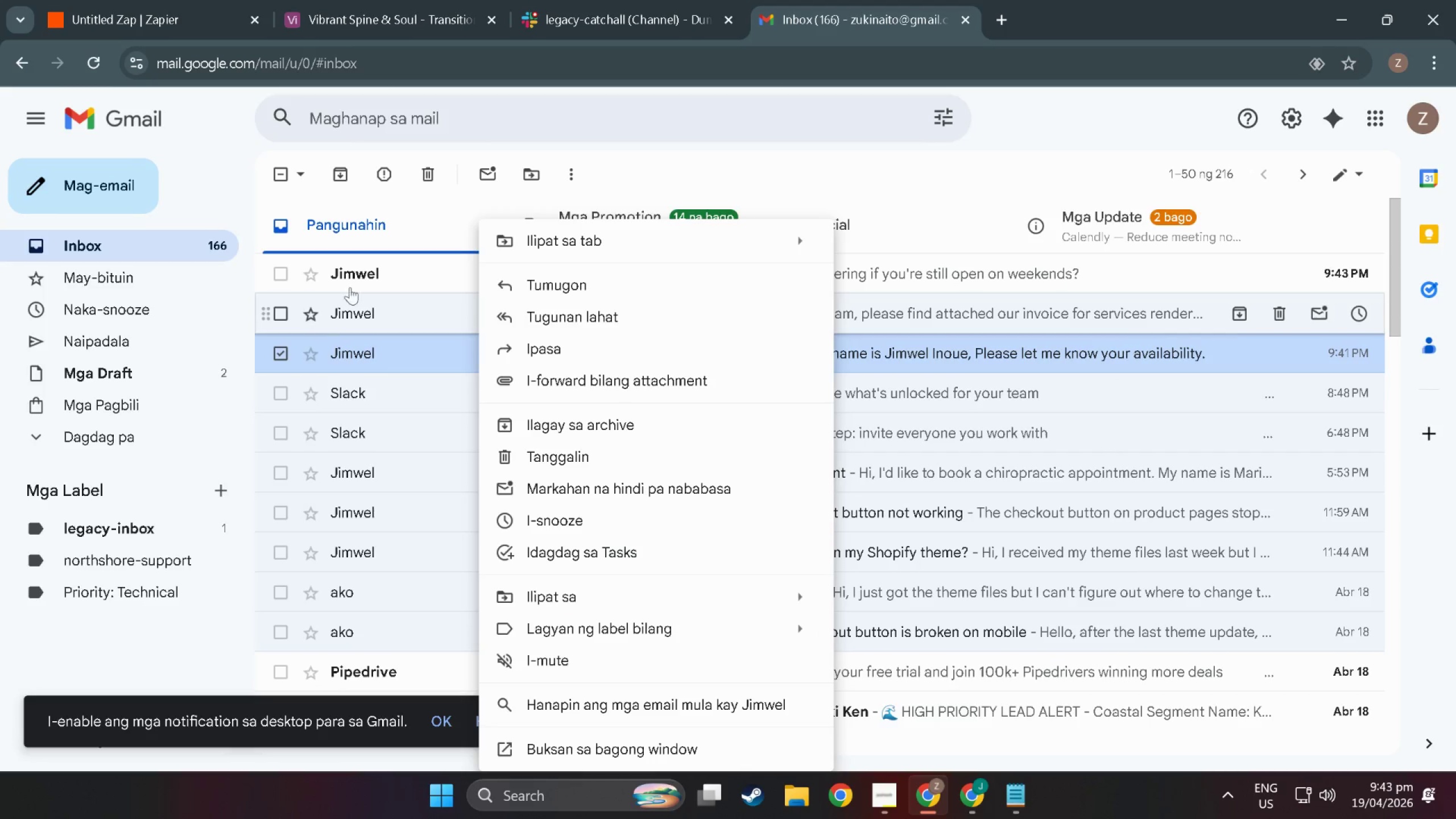 
left_click([454, 206])
 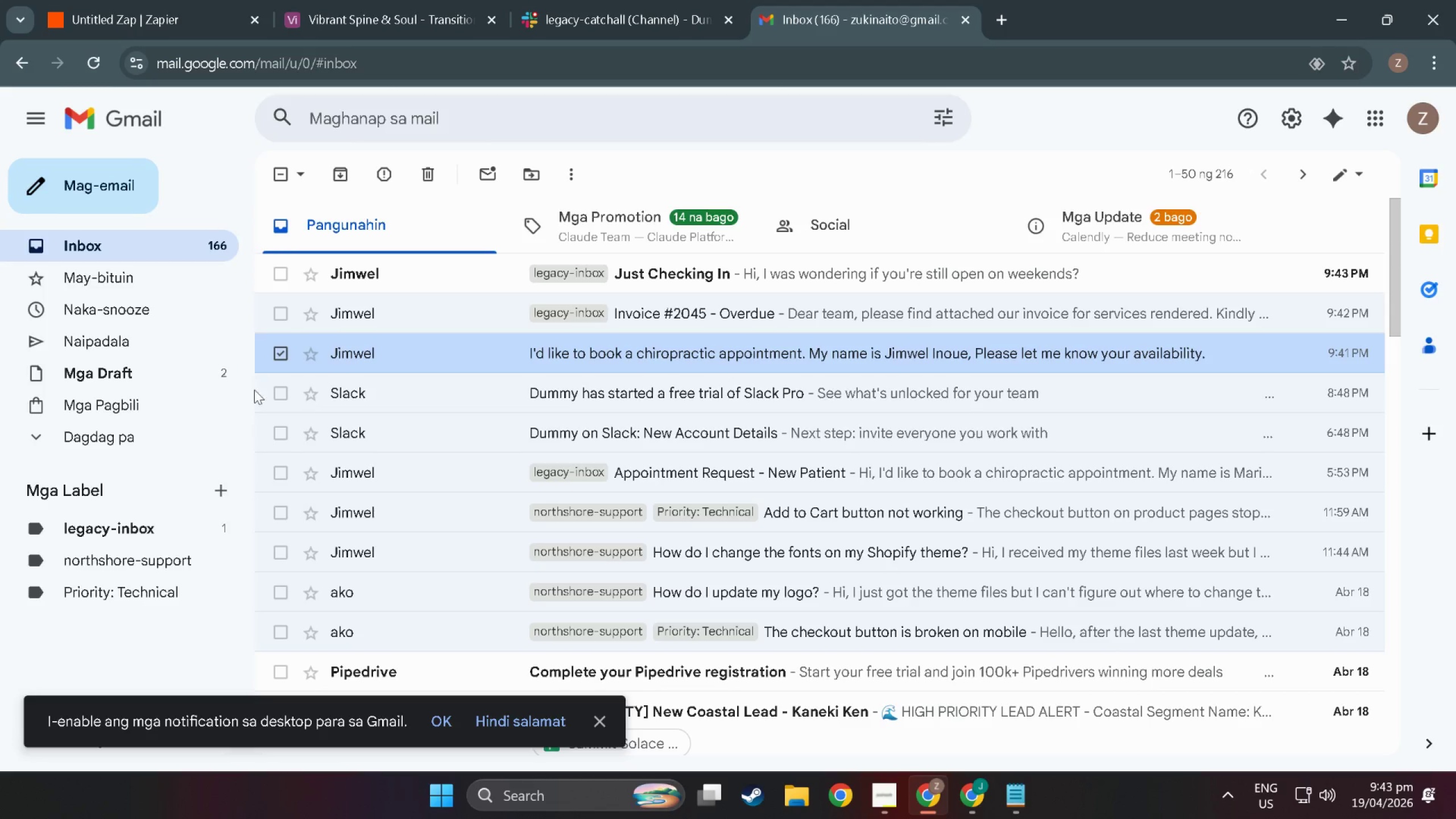 
left_click([176, 528])
 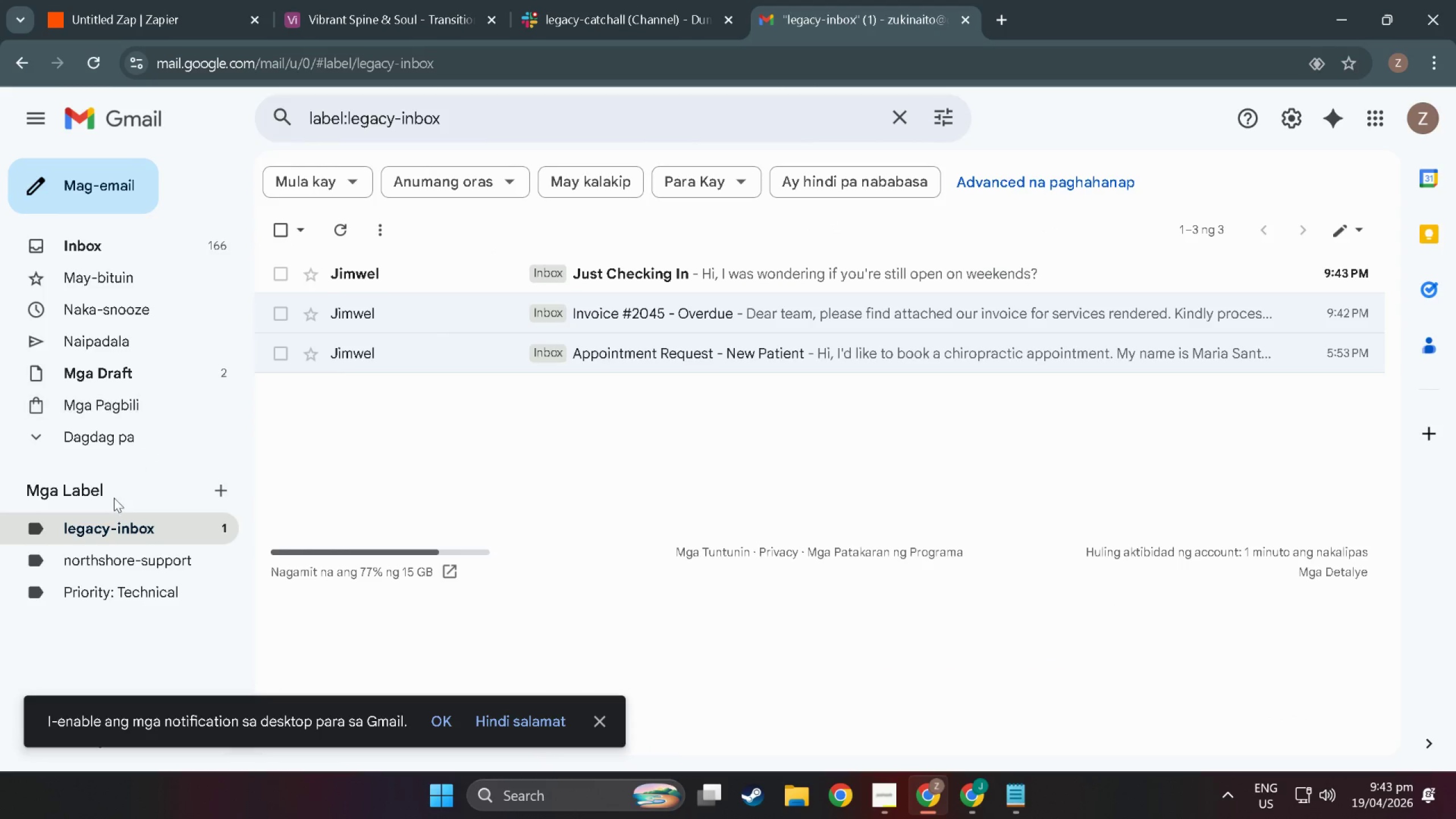 
left_click([125, 234])
 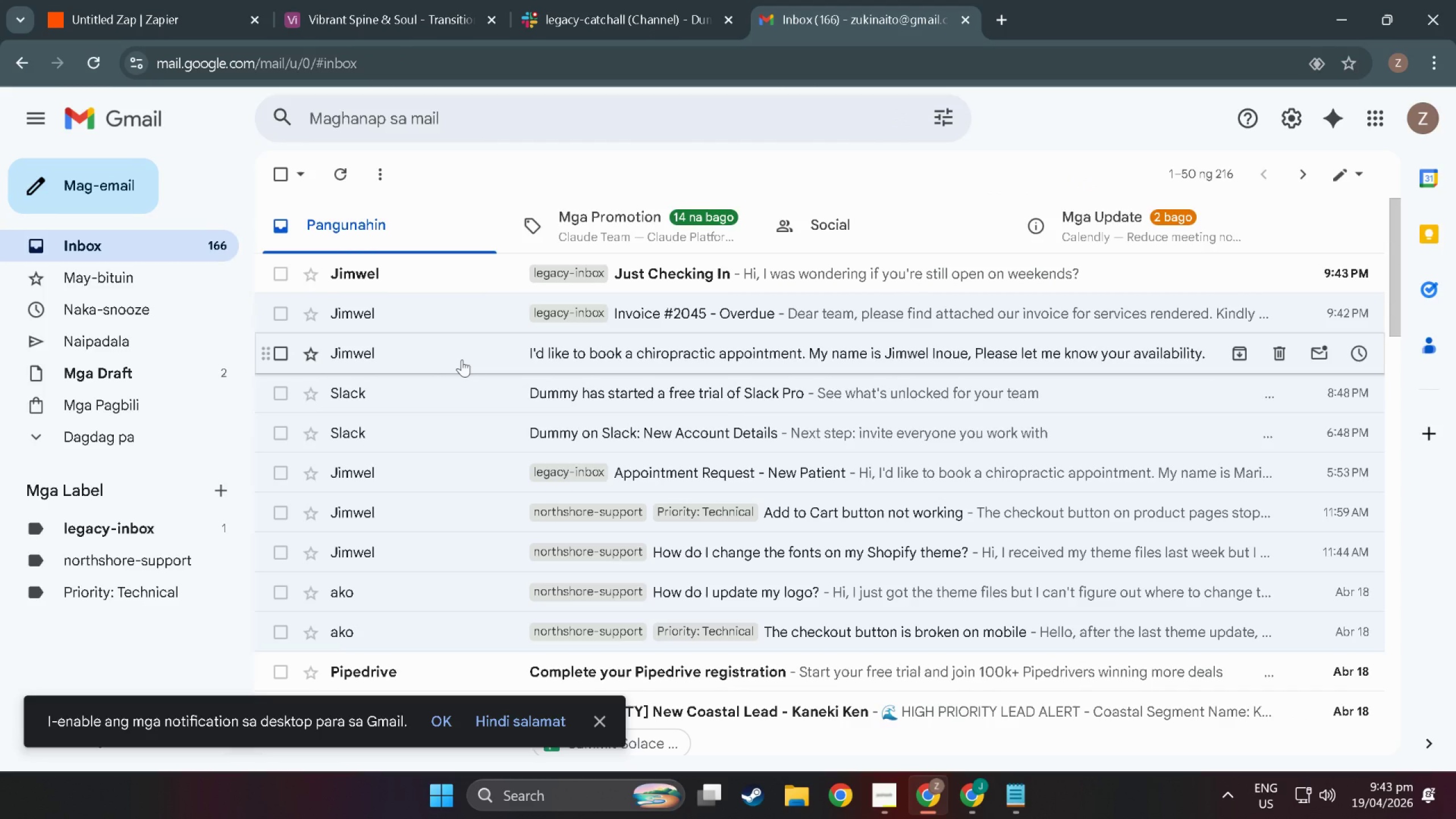 
left_click([462, 359])
 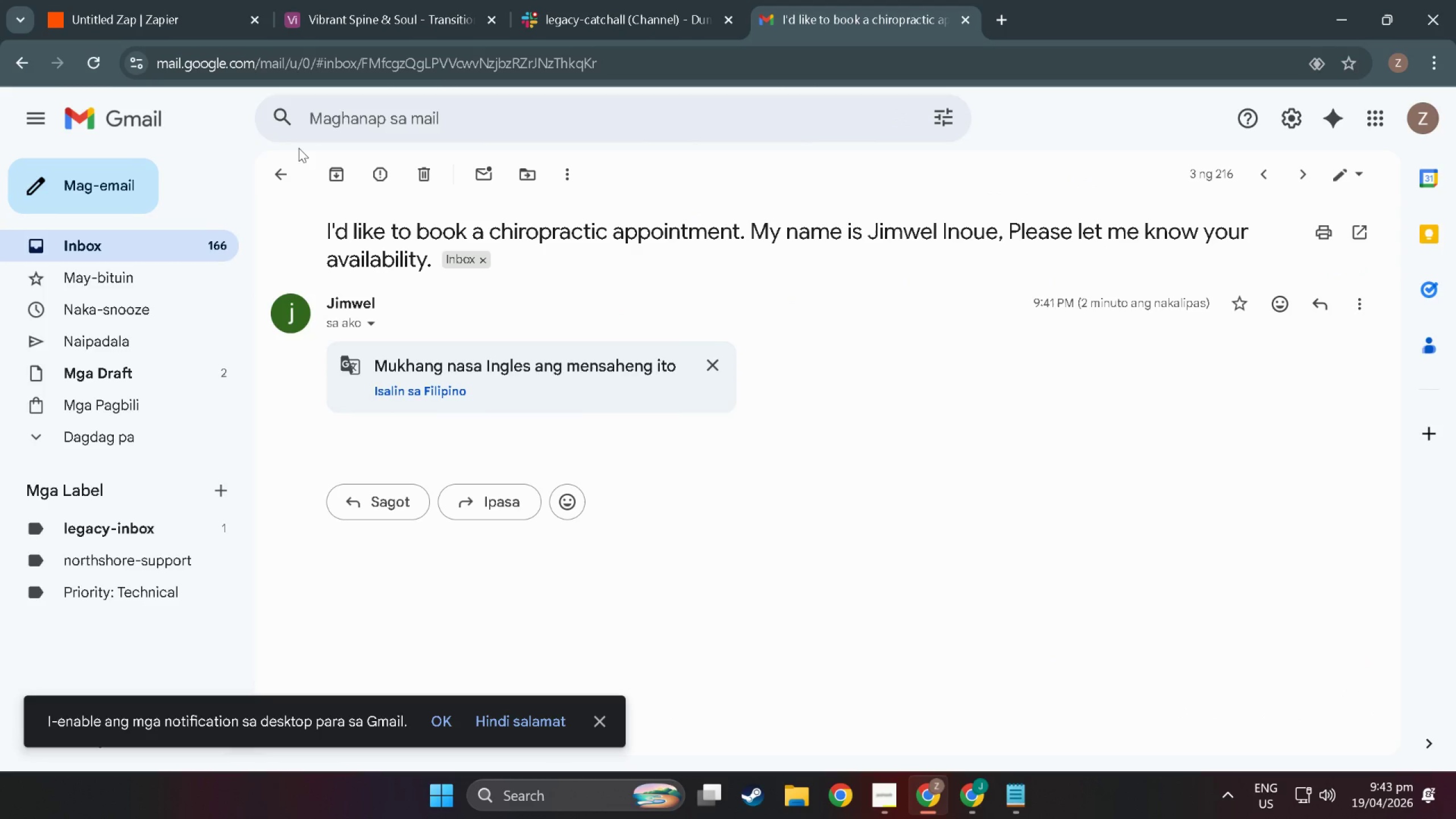 
left_click([284, 170])
 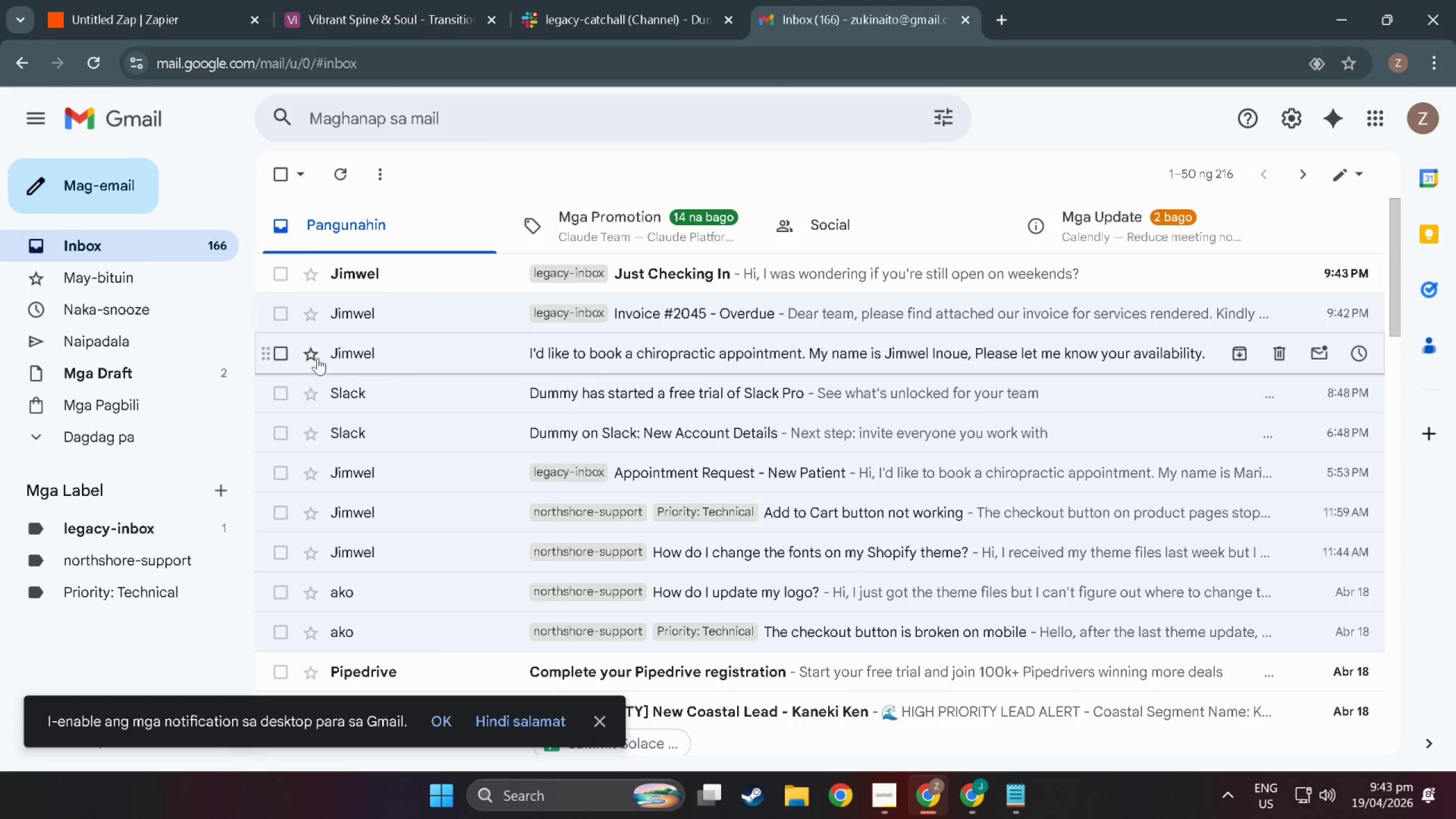 
right_click([349, 360])
 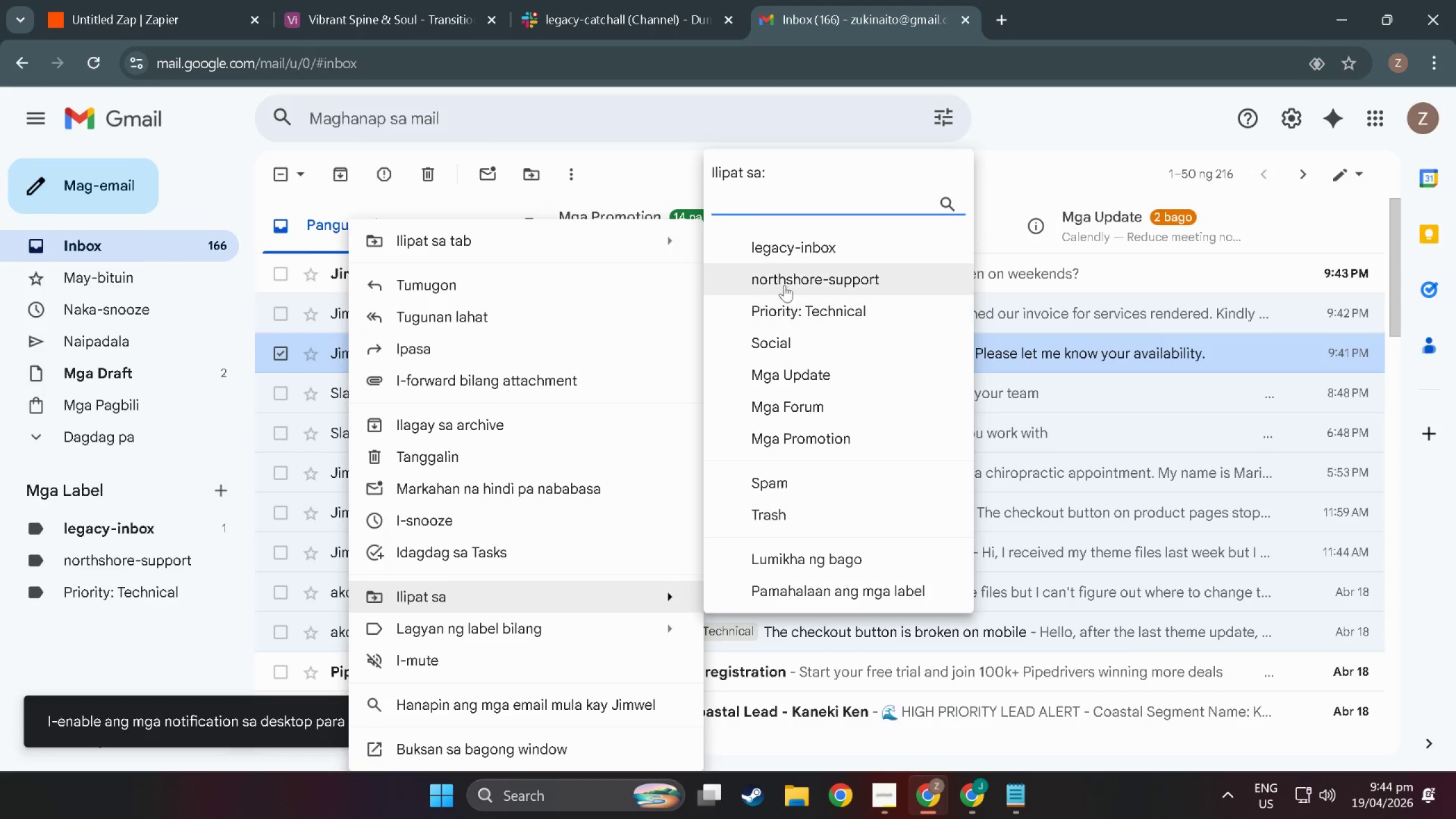 
left_click([788, 247])
 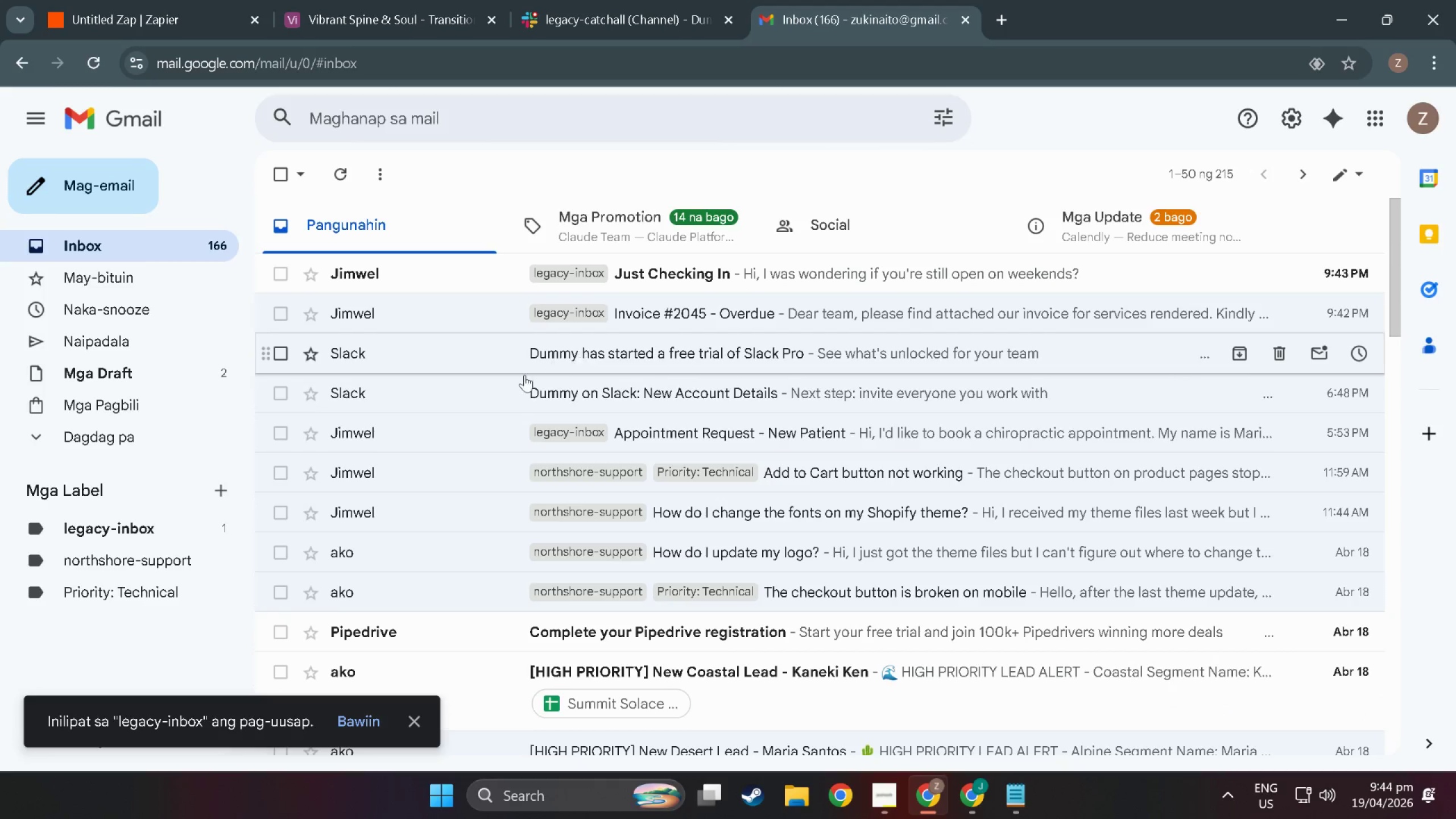 
key(Control+Z)
 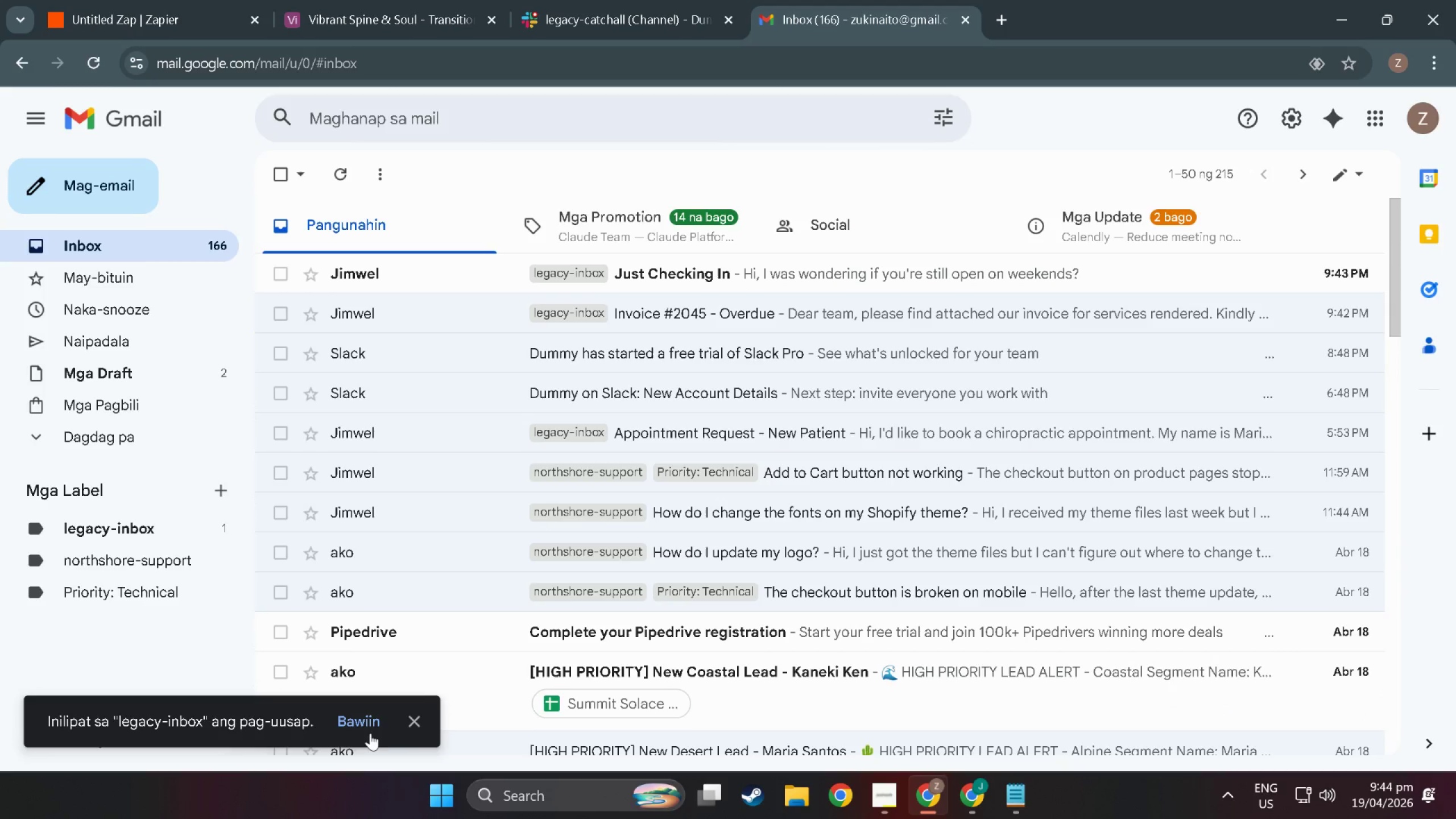 
left_click([354, 725])
 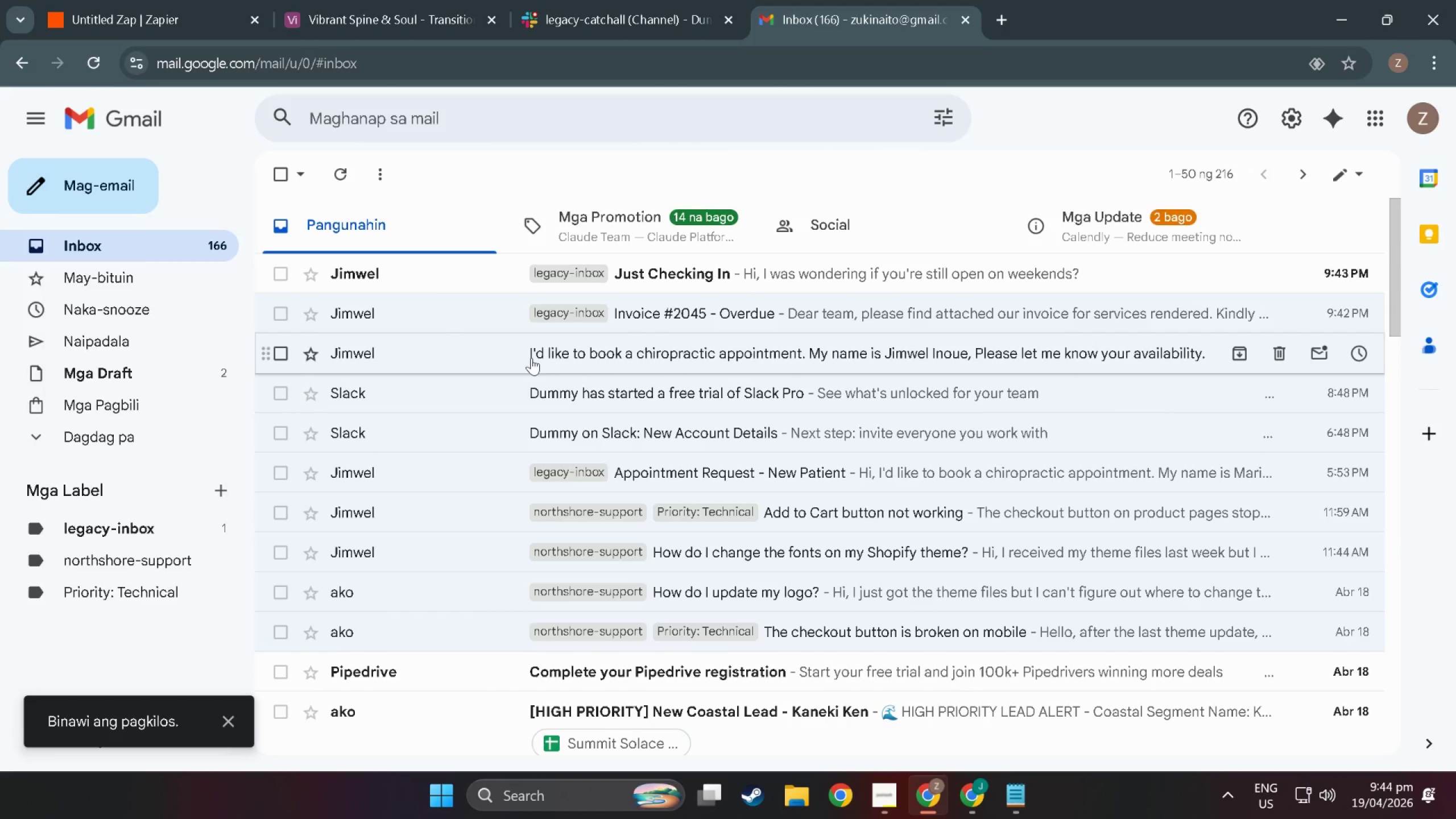 
right_click([531, 358])
 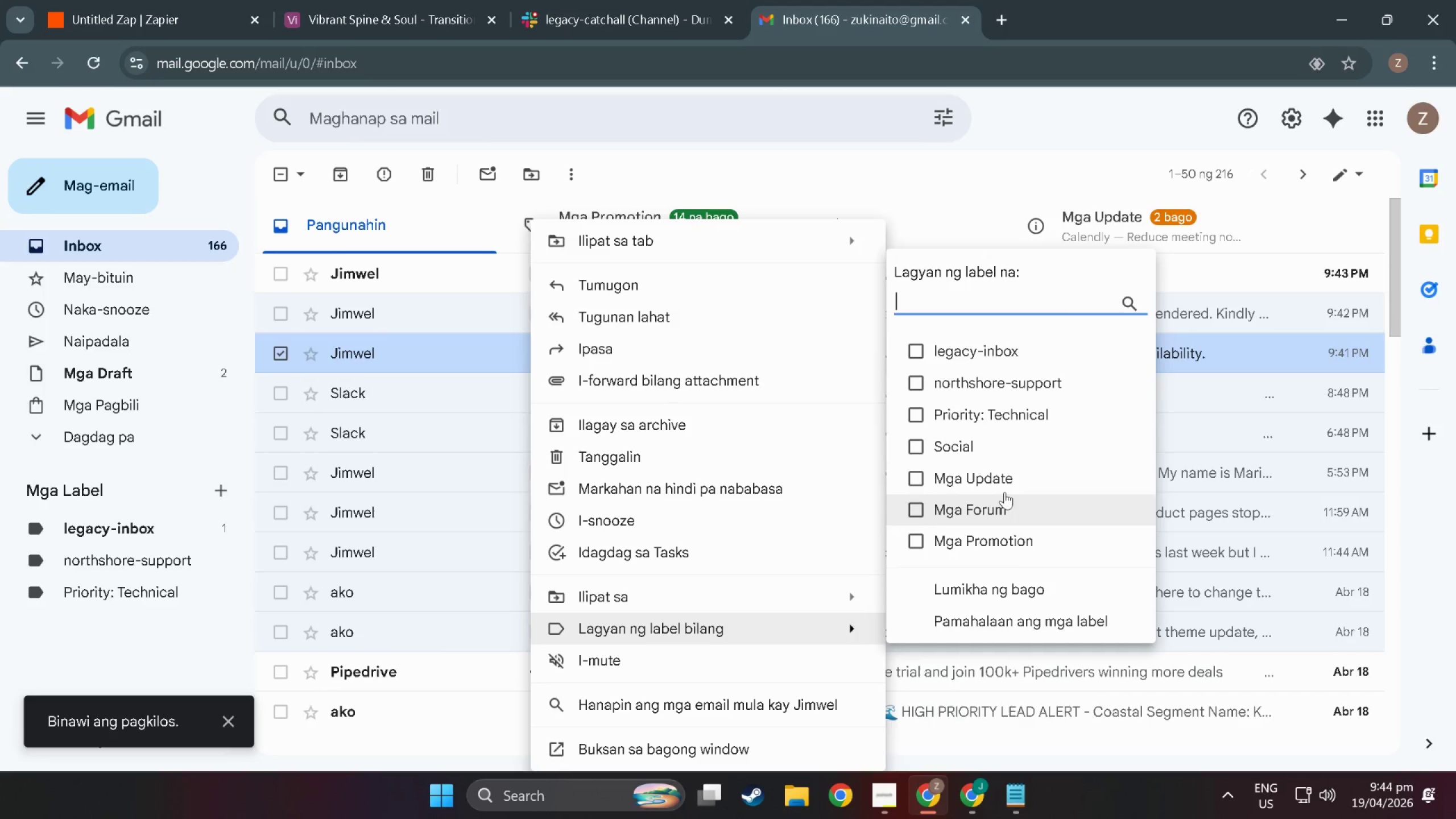 
left_click([976, 351])
 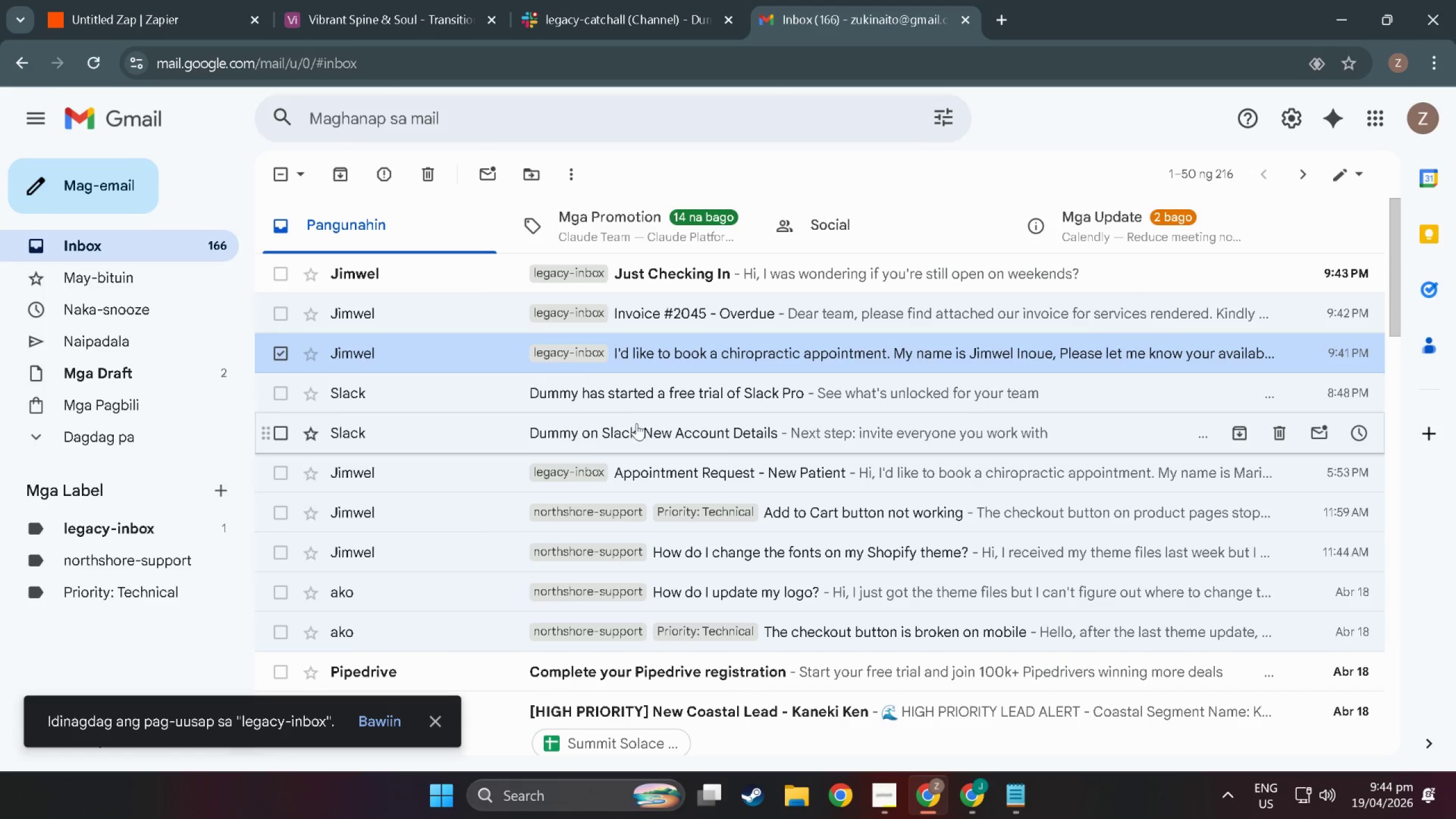 
left_click([577, 6])
 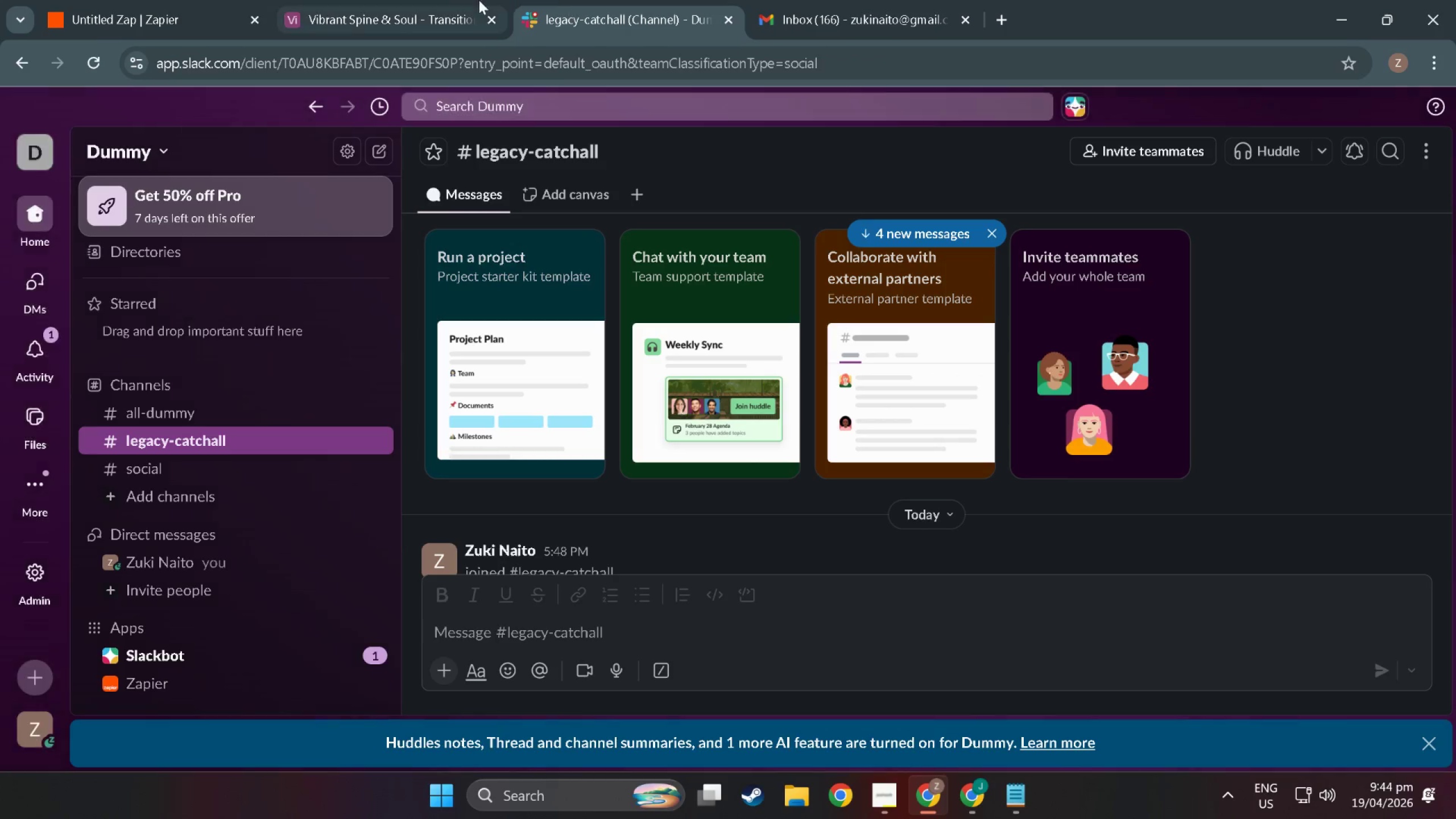 
double_click([398, 0])
 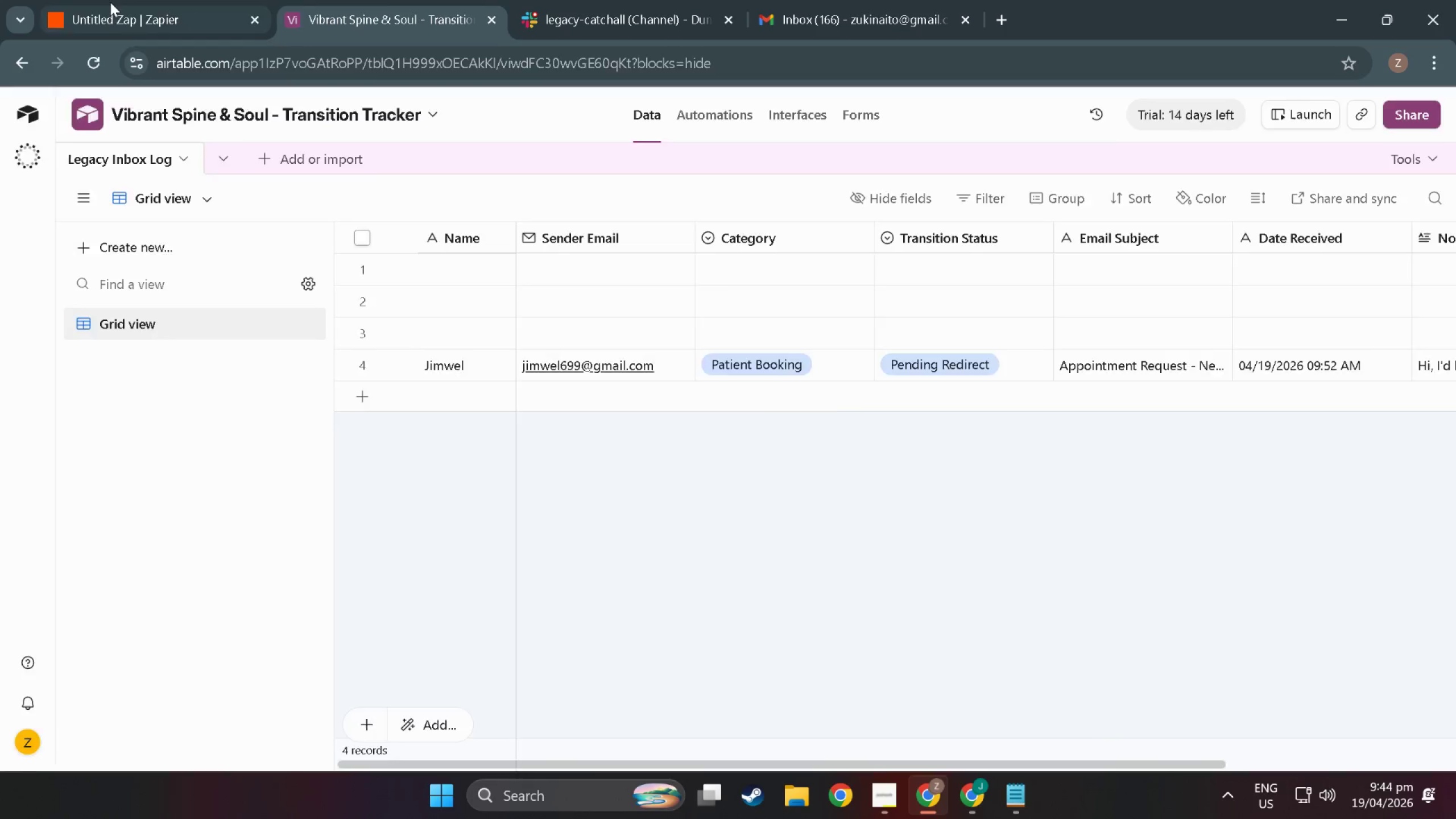 
triple_click([110, 2])
 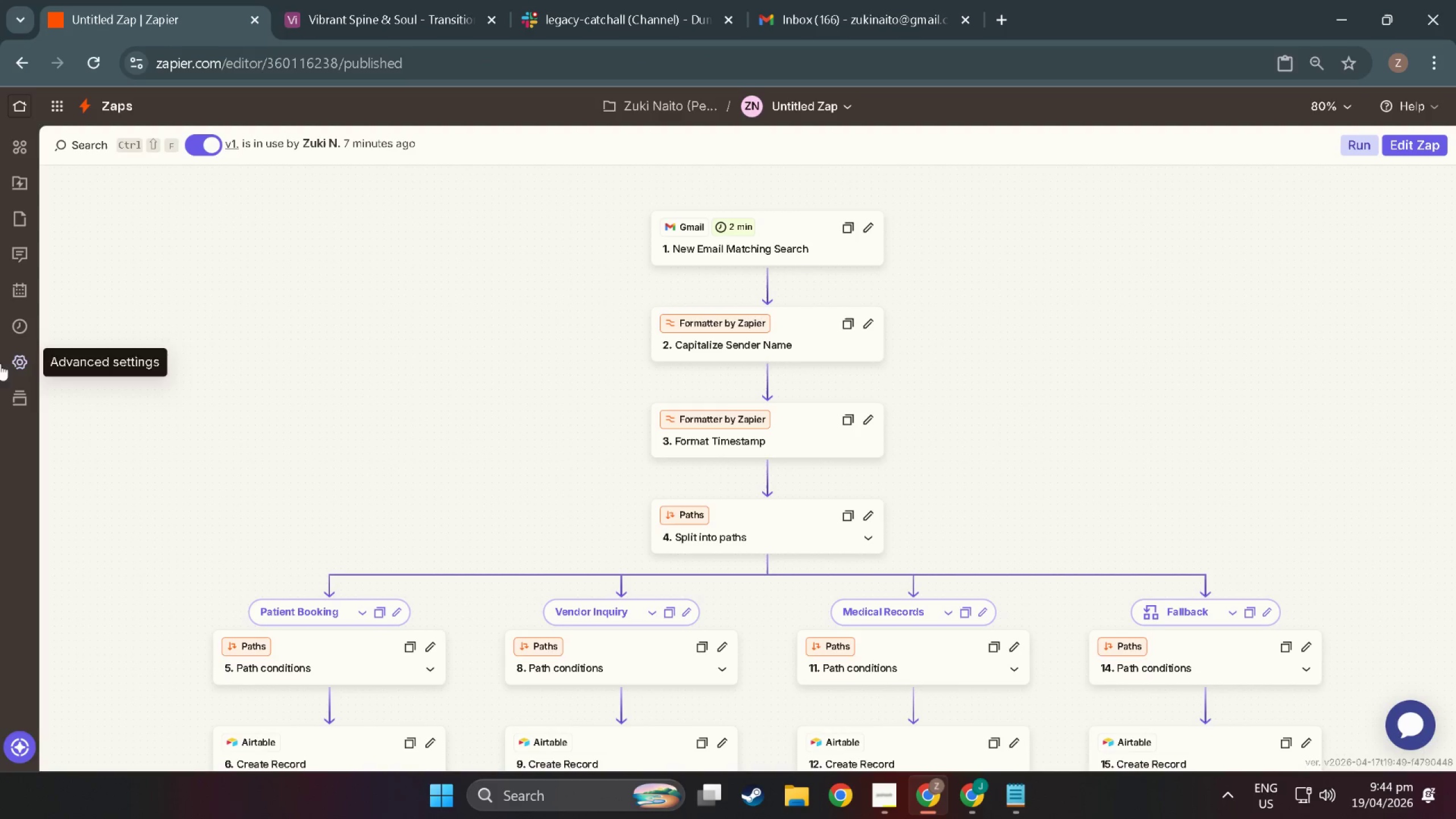 
left_click([22, 317])
 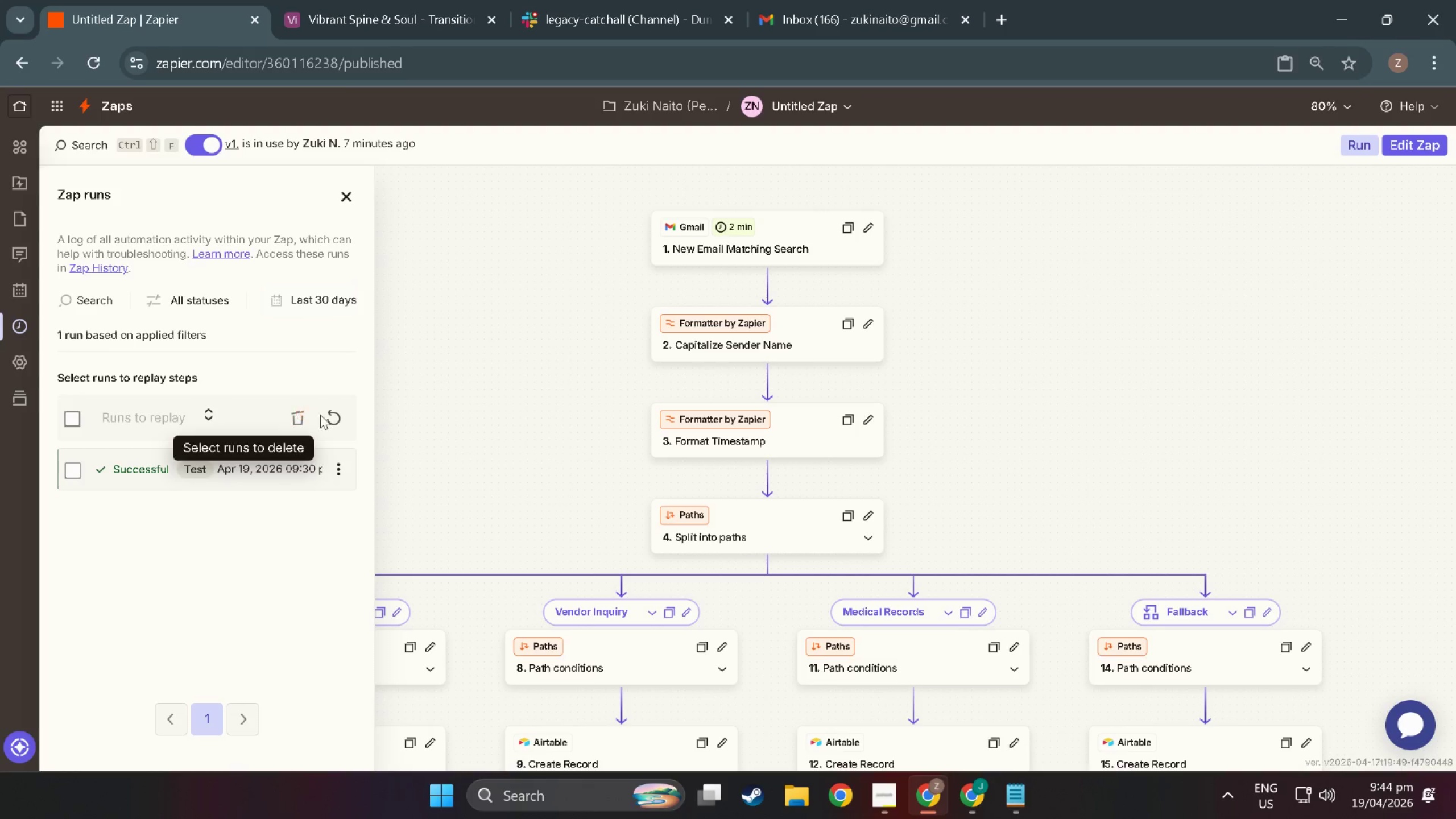 
left_click([332, 416])
 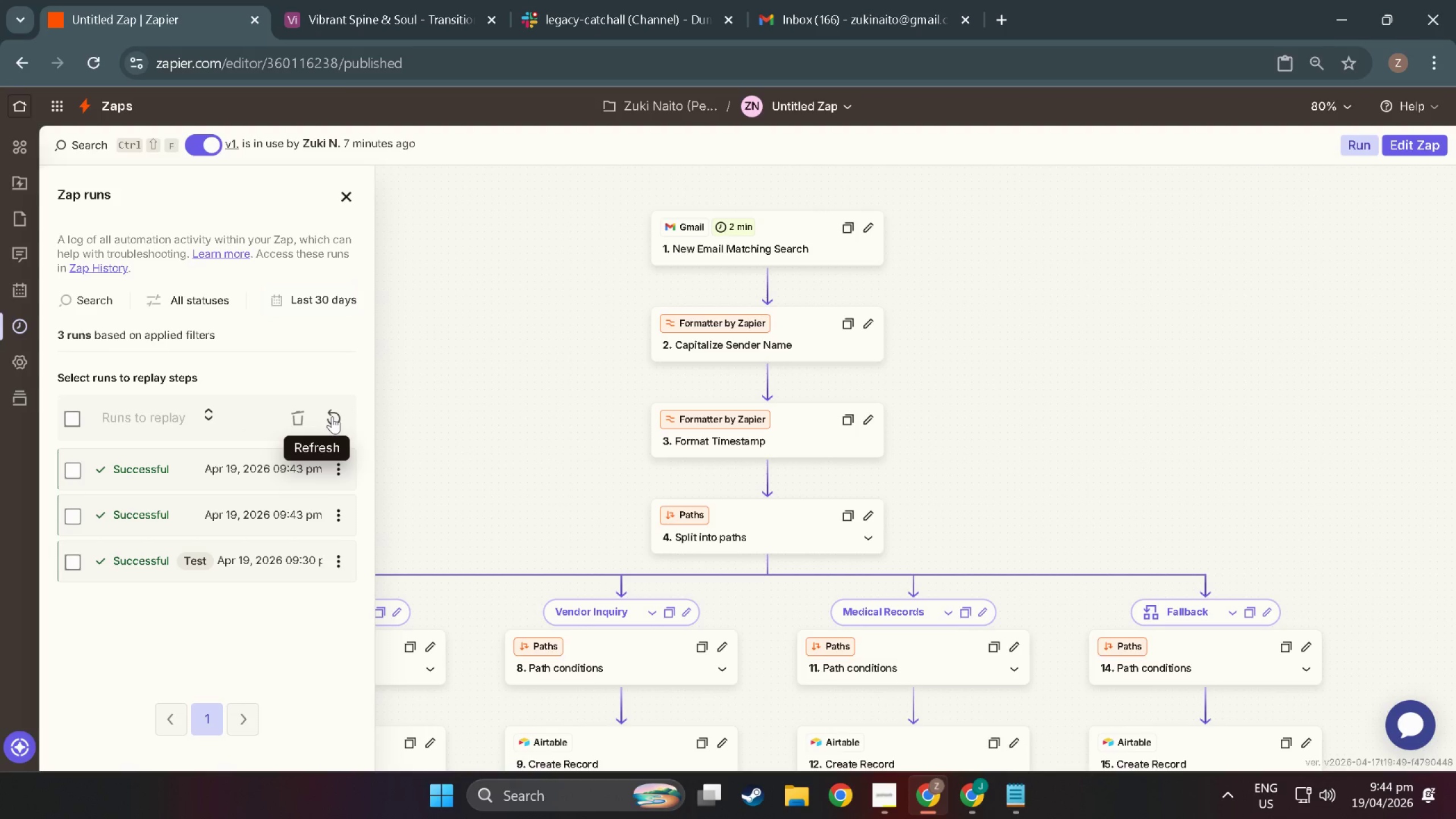 
left_click([332, 416])
 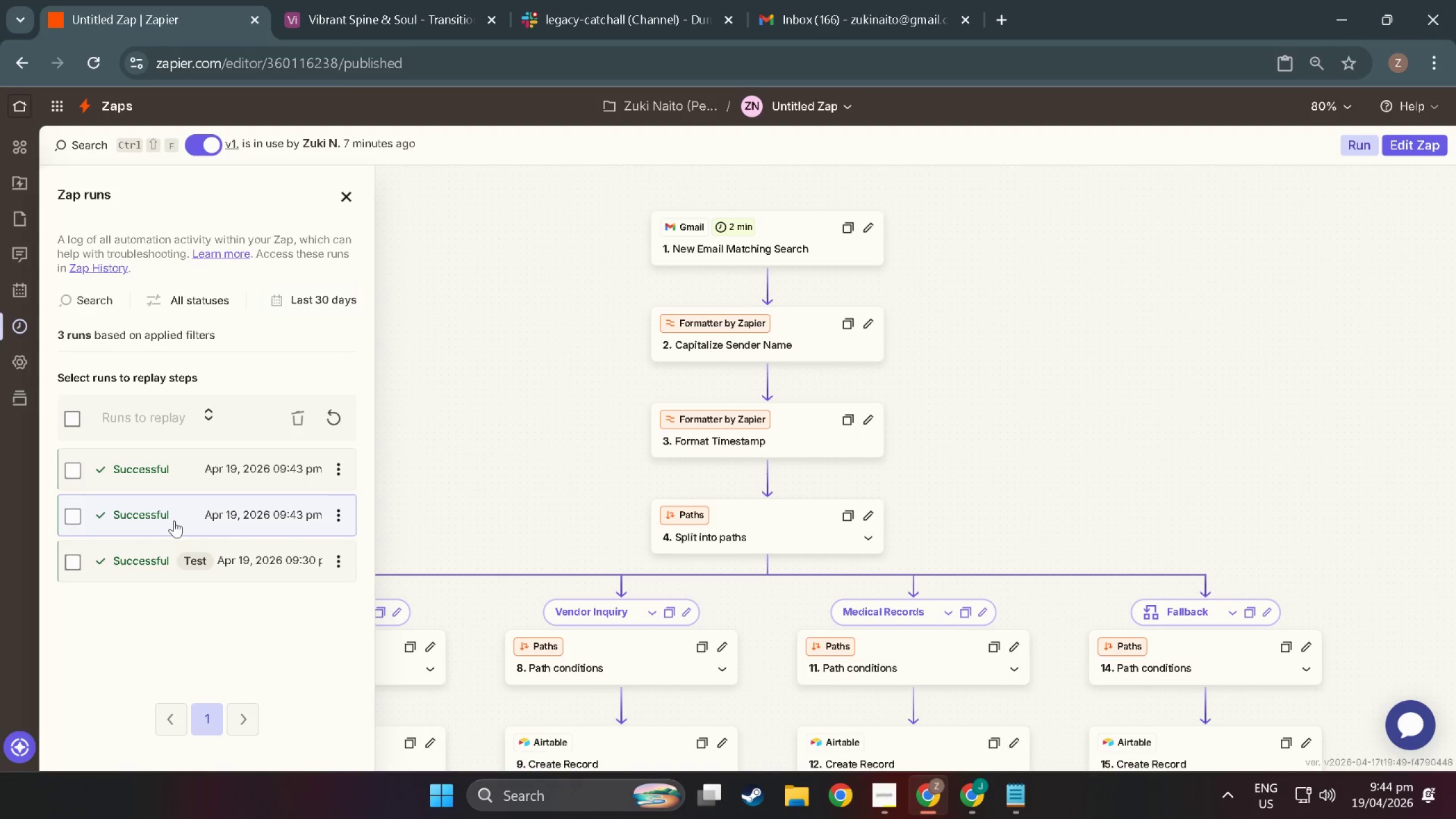 
left_click([174, 520])
 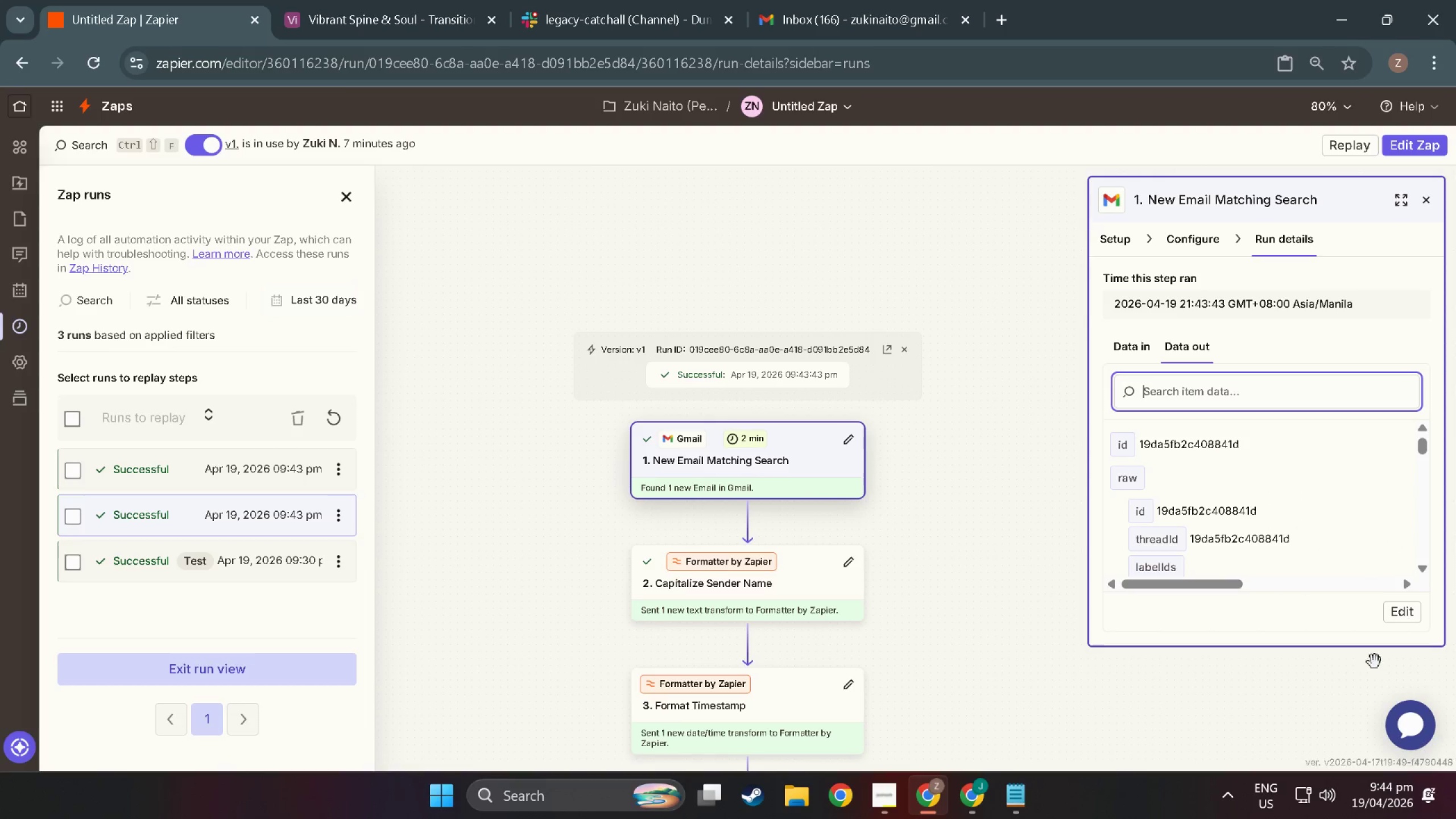 
scroll: coordinate [541, 592], scroll_direction: down, amount: 19.0
 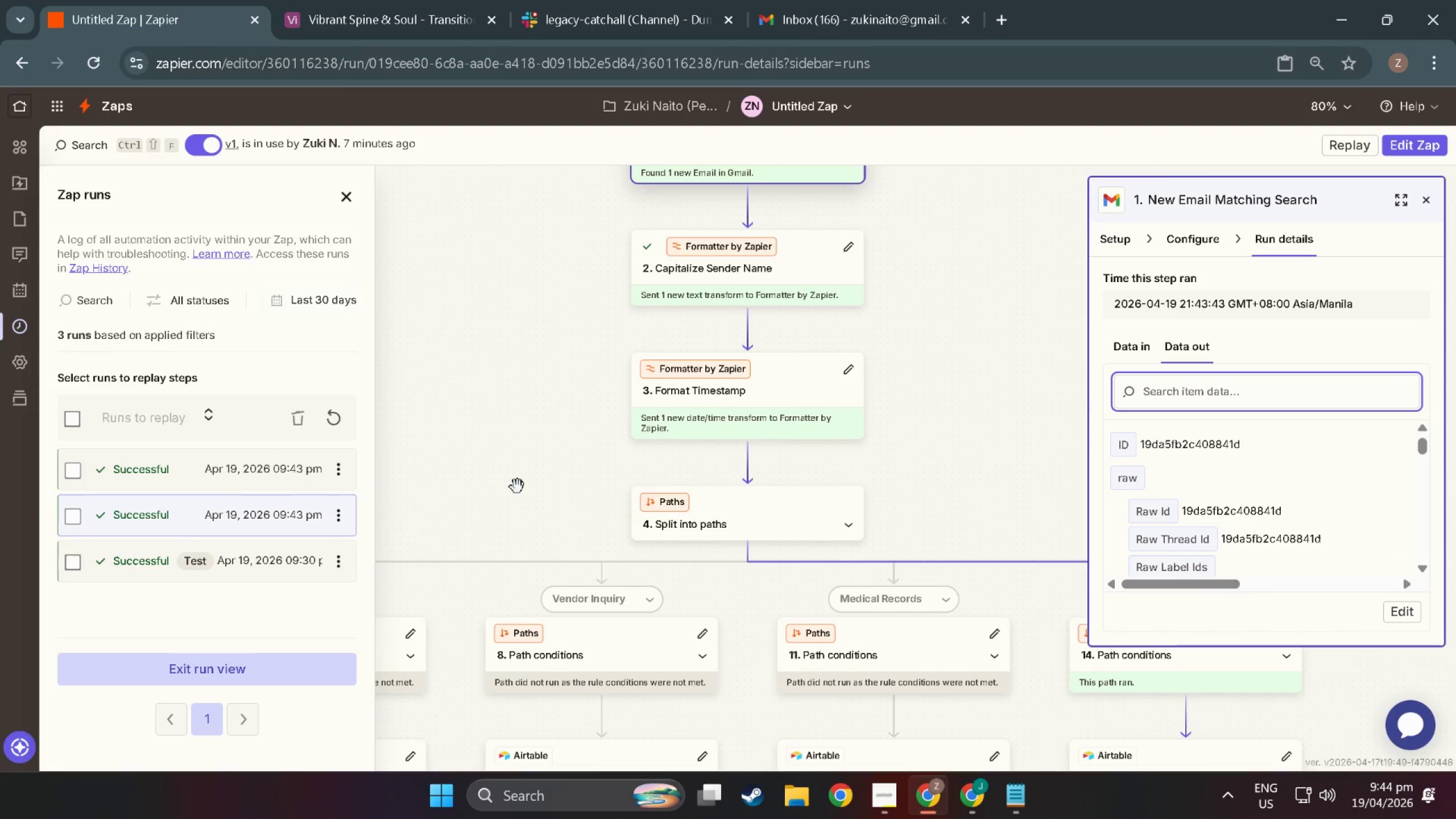 
left_click_drag(start_coordinate=[517, 486], to_coordinate=[176, 363])
 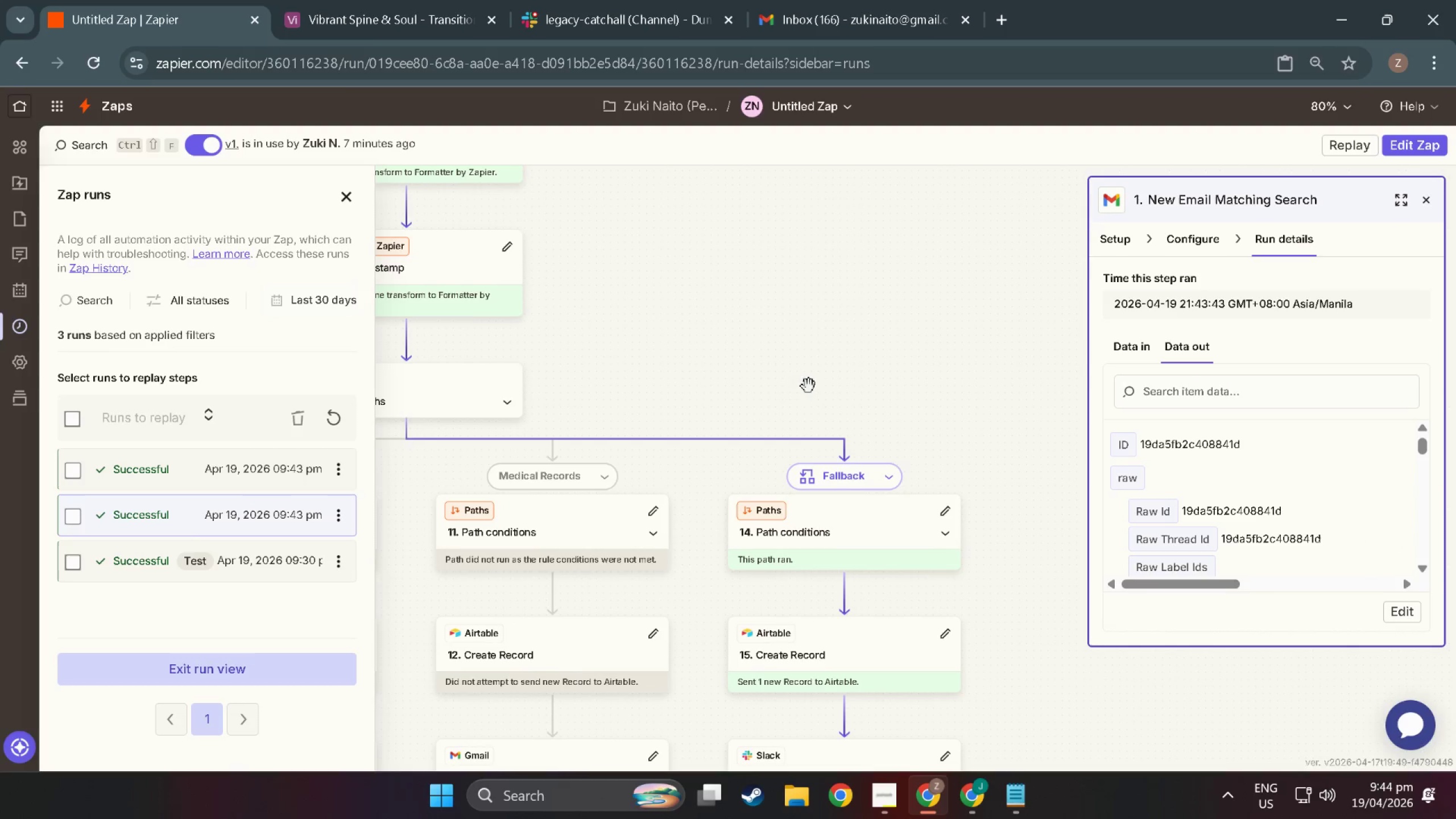 
left_click_drag(start_coordinate=[802, 334], to_coordinate=[681, 89])
 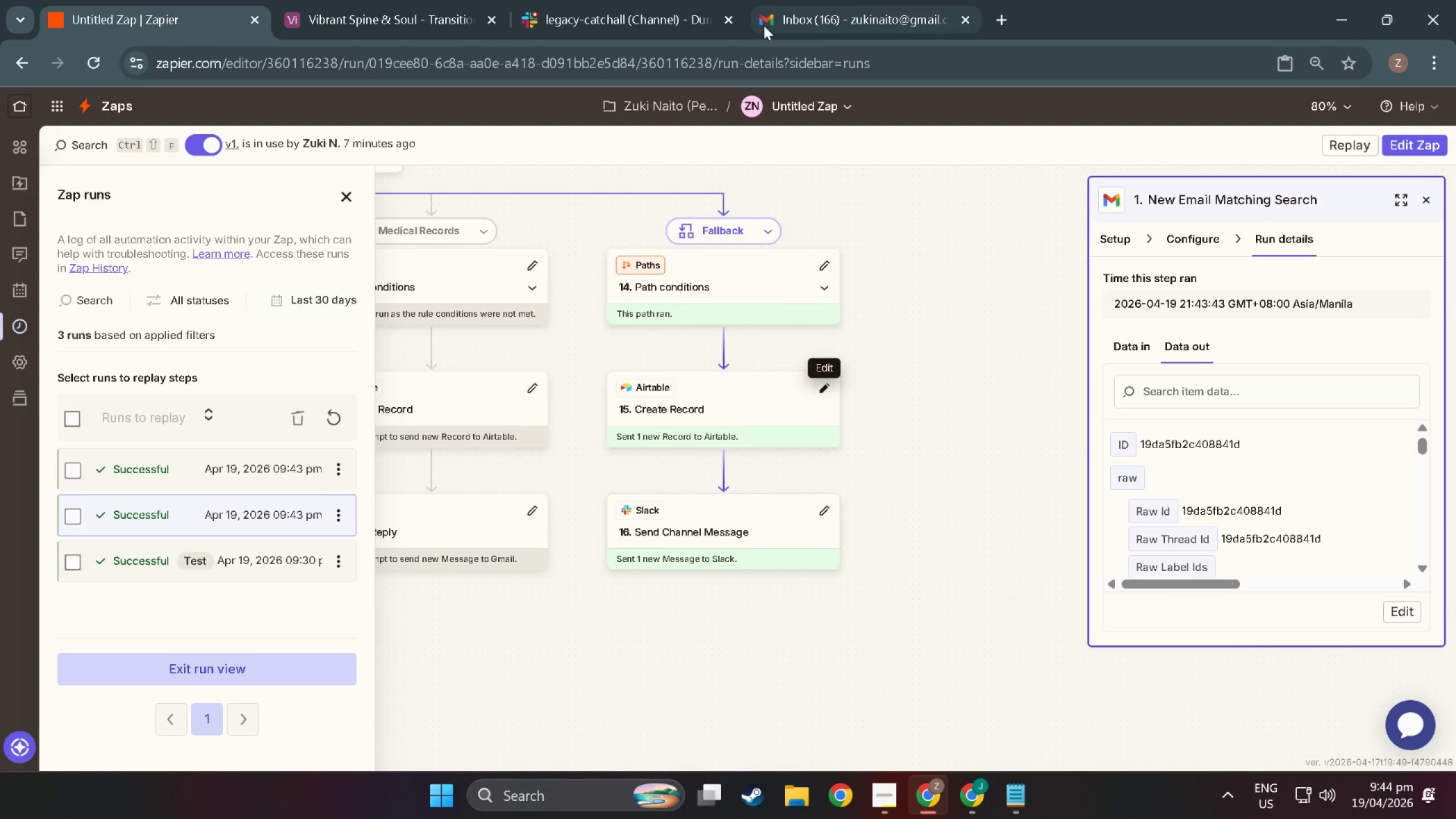 
left_click([645, 0])
 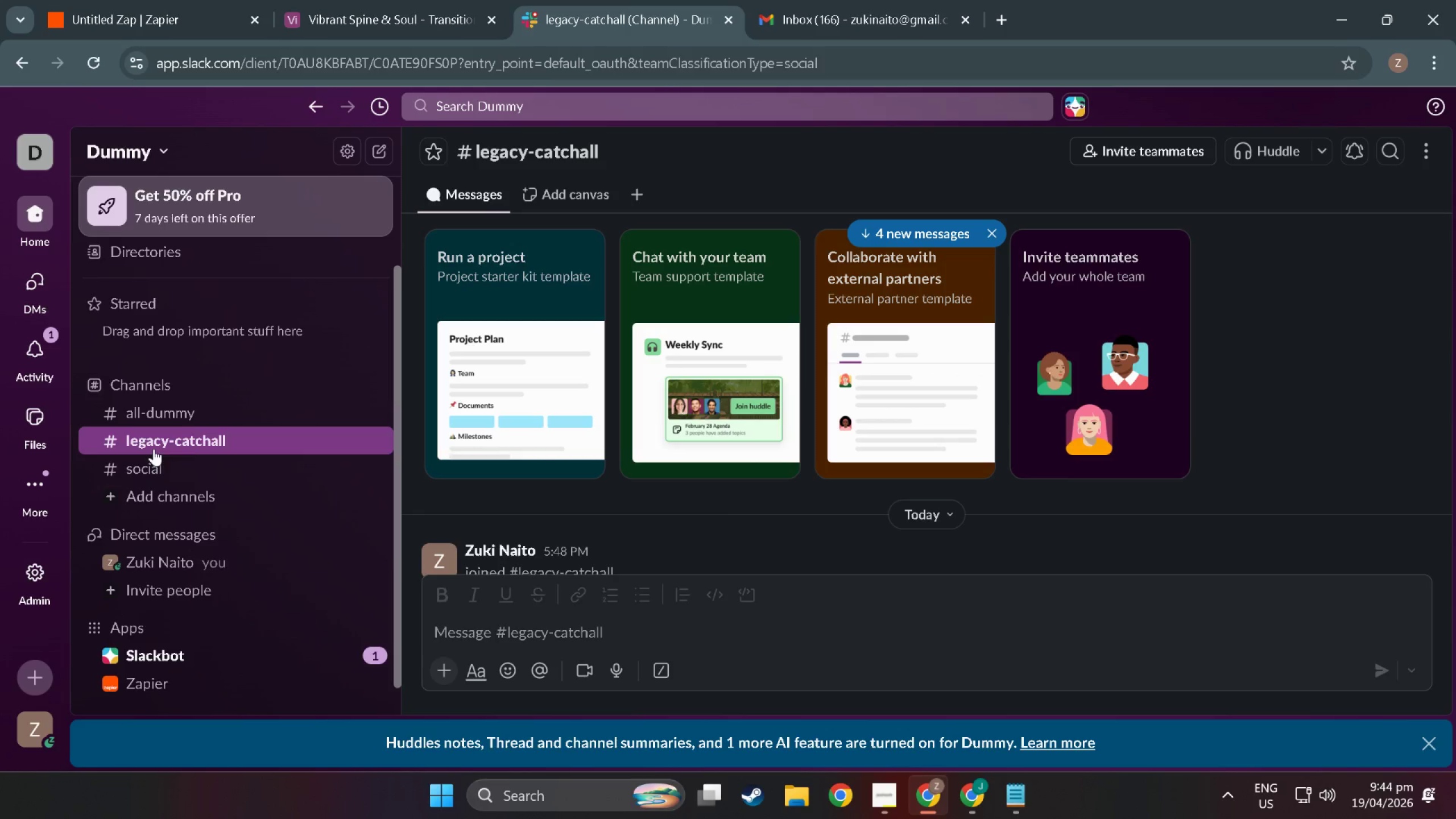 
scroll: coordinate [699, 490], scroll_direction: down, amount: 19.0
 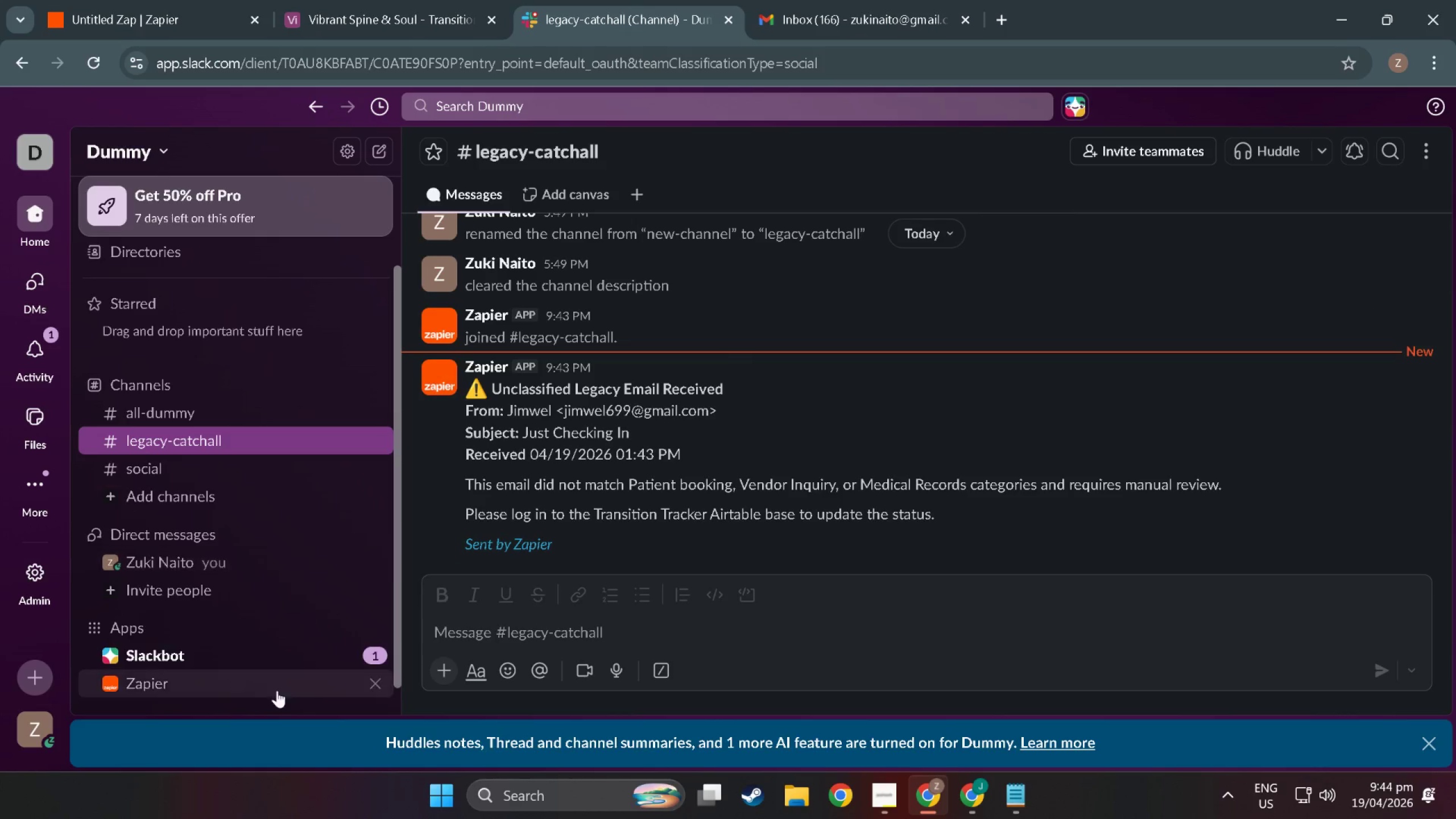 
key(Meta+MetaLeft)
 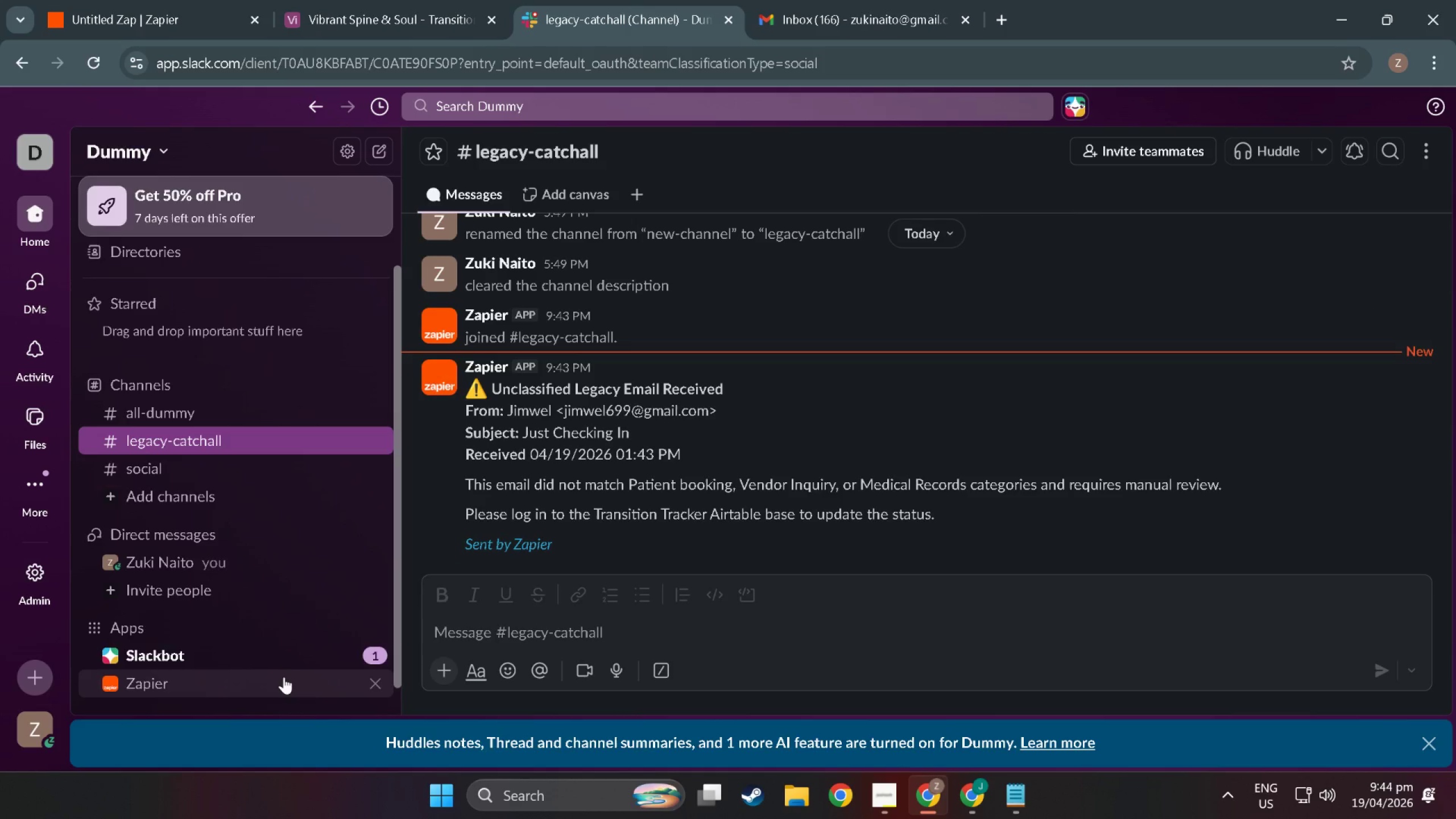 
key(Meta+Shift+ShiftLeft)
 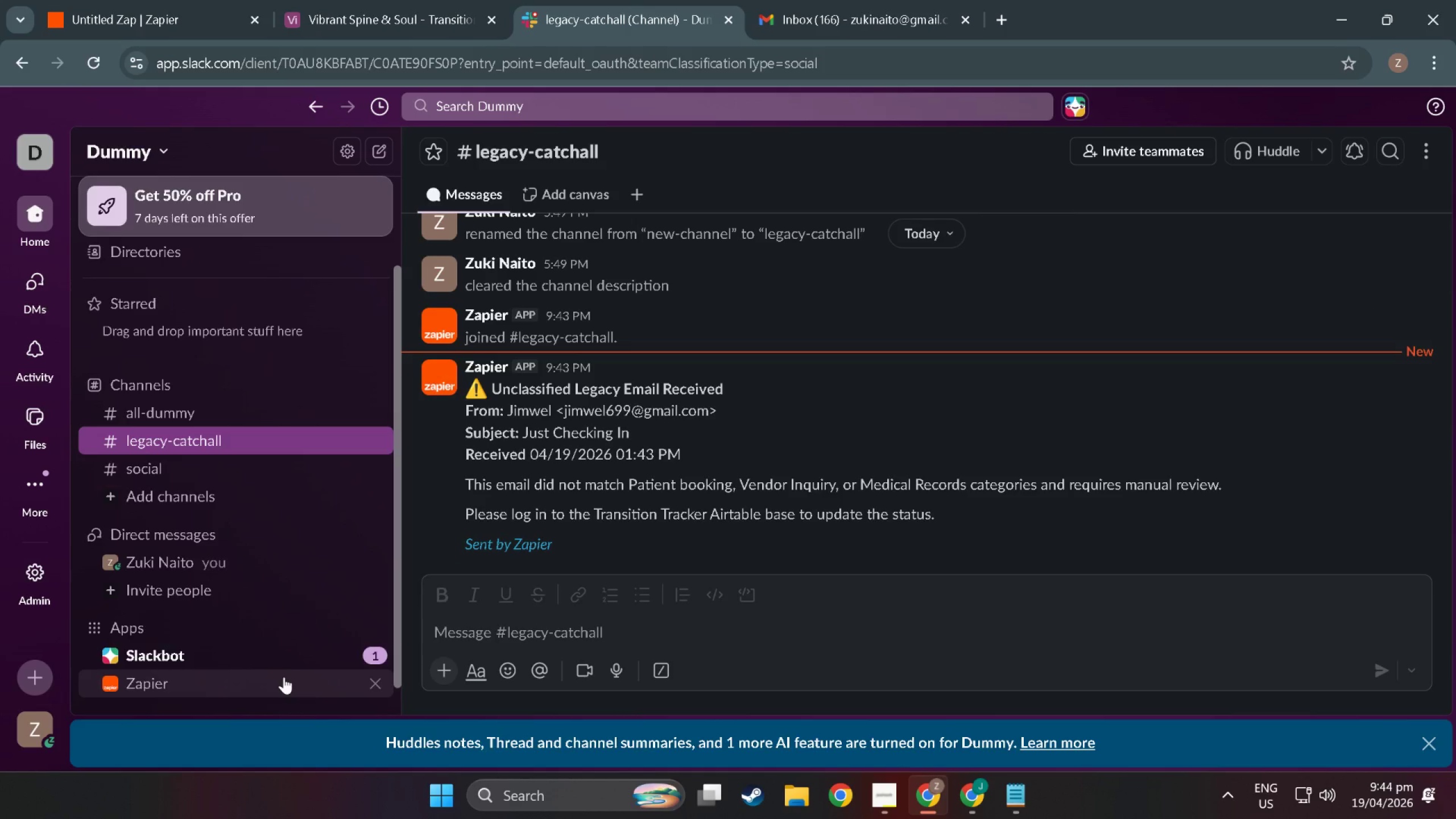 
key(Meta+Shift+S)
 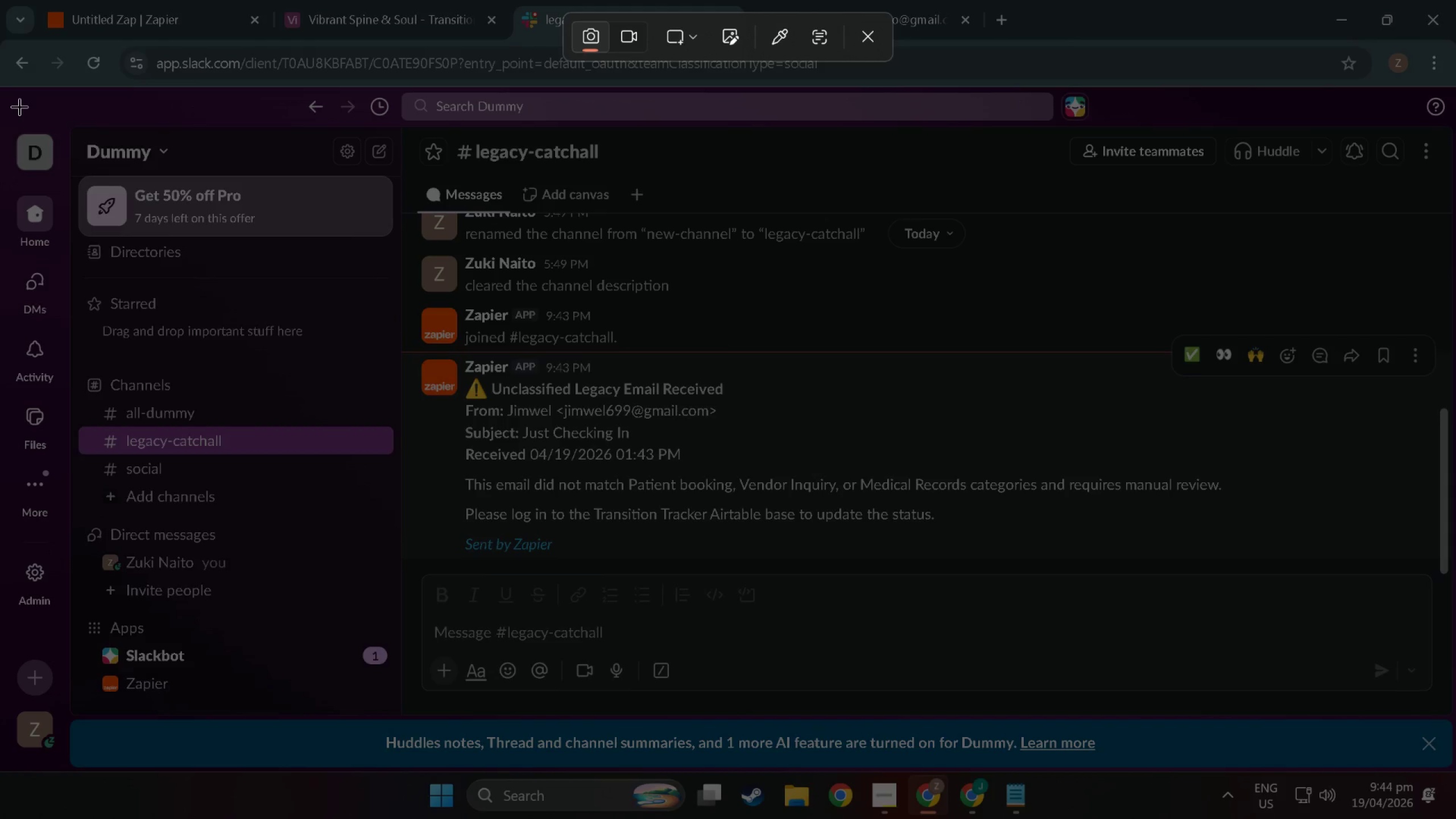 
left_click_drag(start_coordinate=[0, 89], to_coordinate=[1455, 715])
 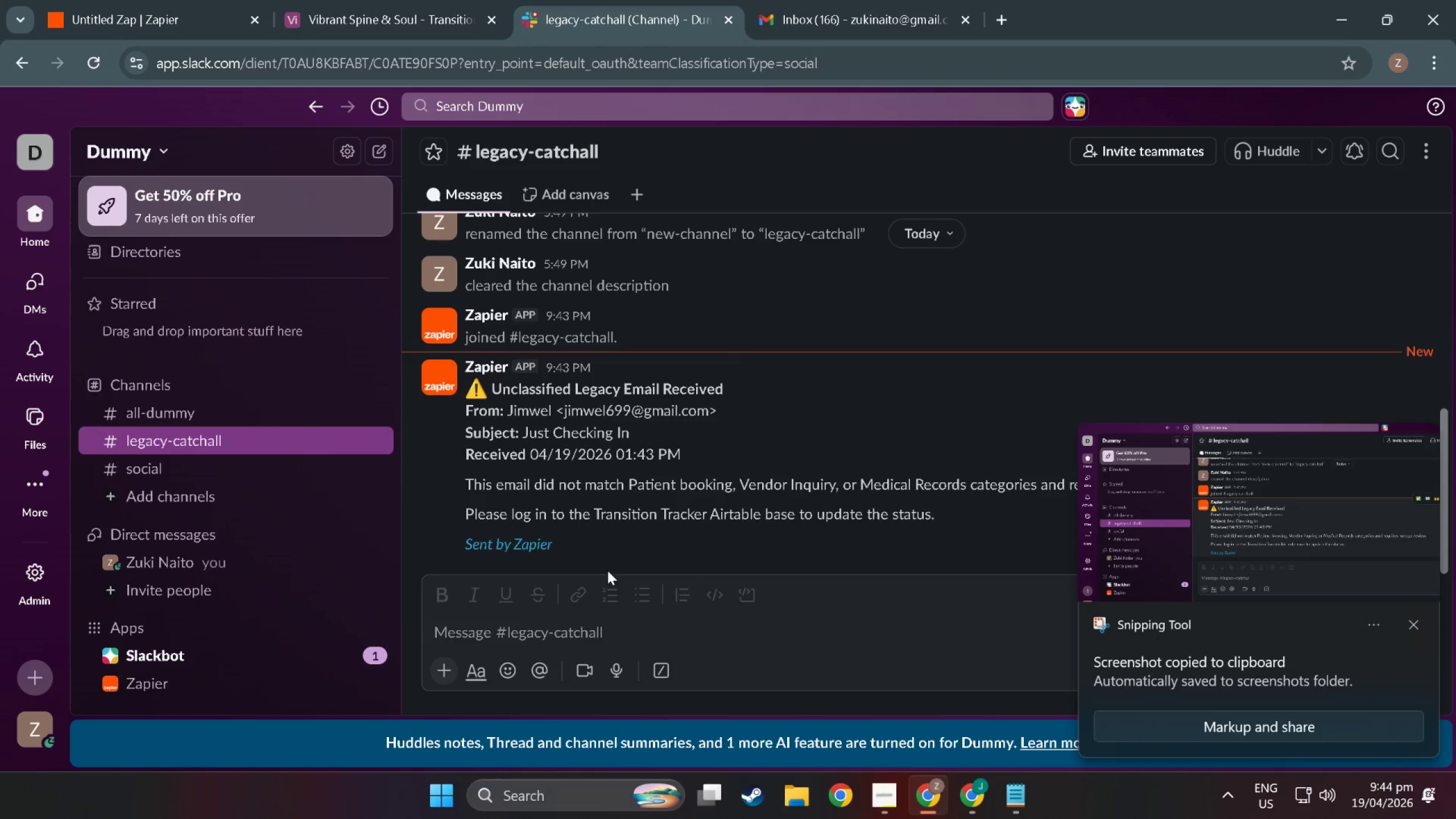 
key(Alt+Tab)
 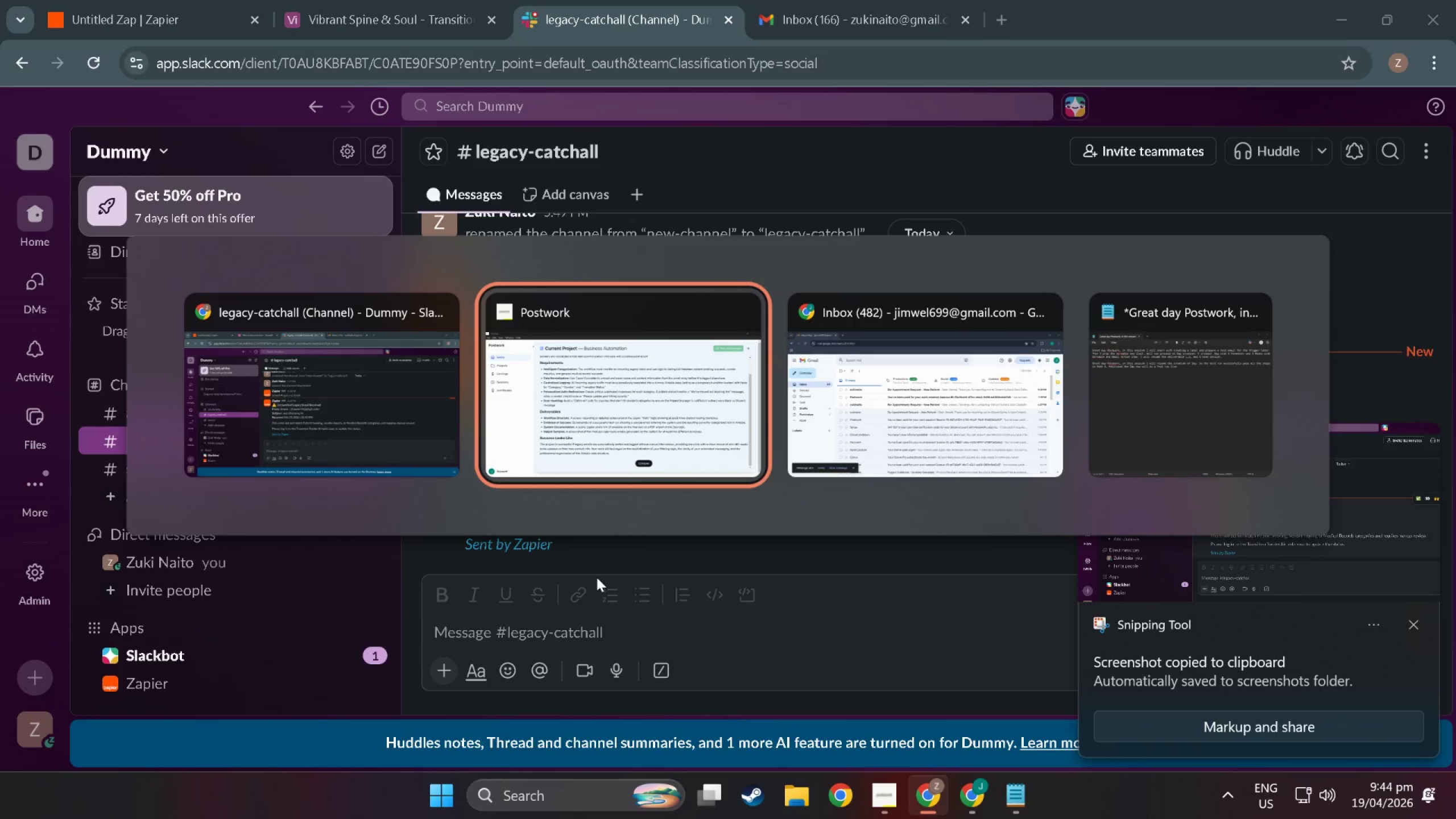 
key(Alt+Tab)
 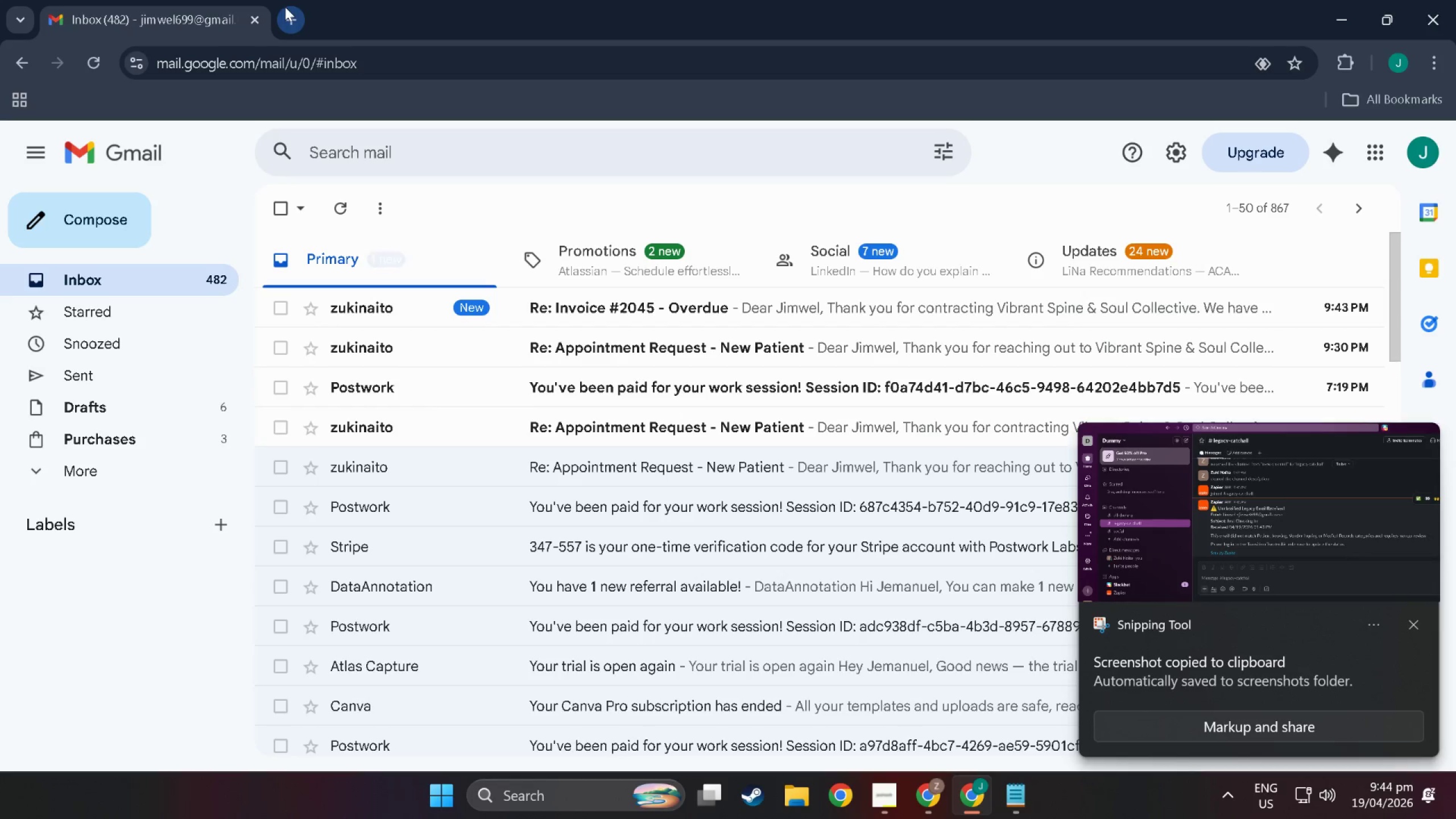 
key(Alt+Tab)
 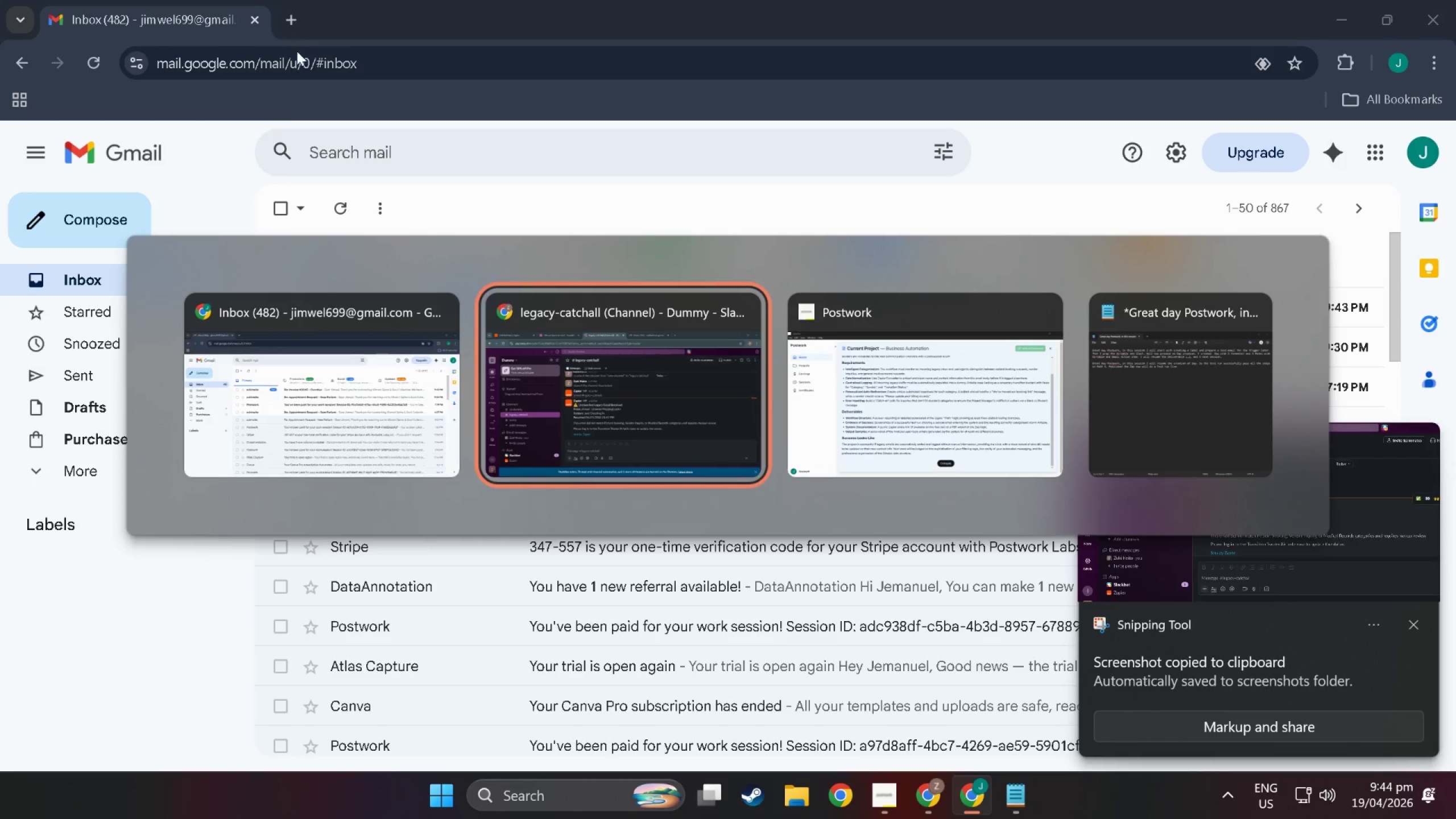 
key(Alt+Tab)
 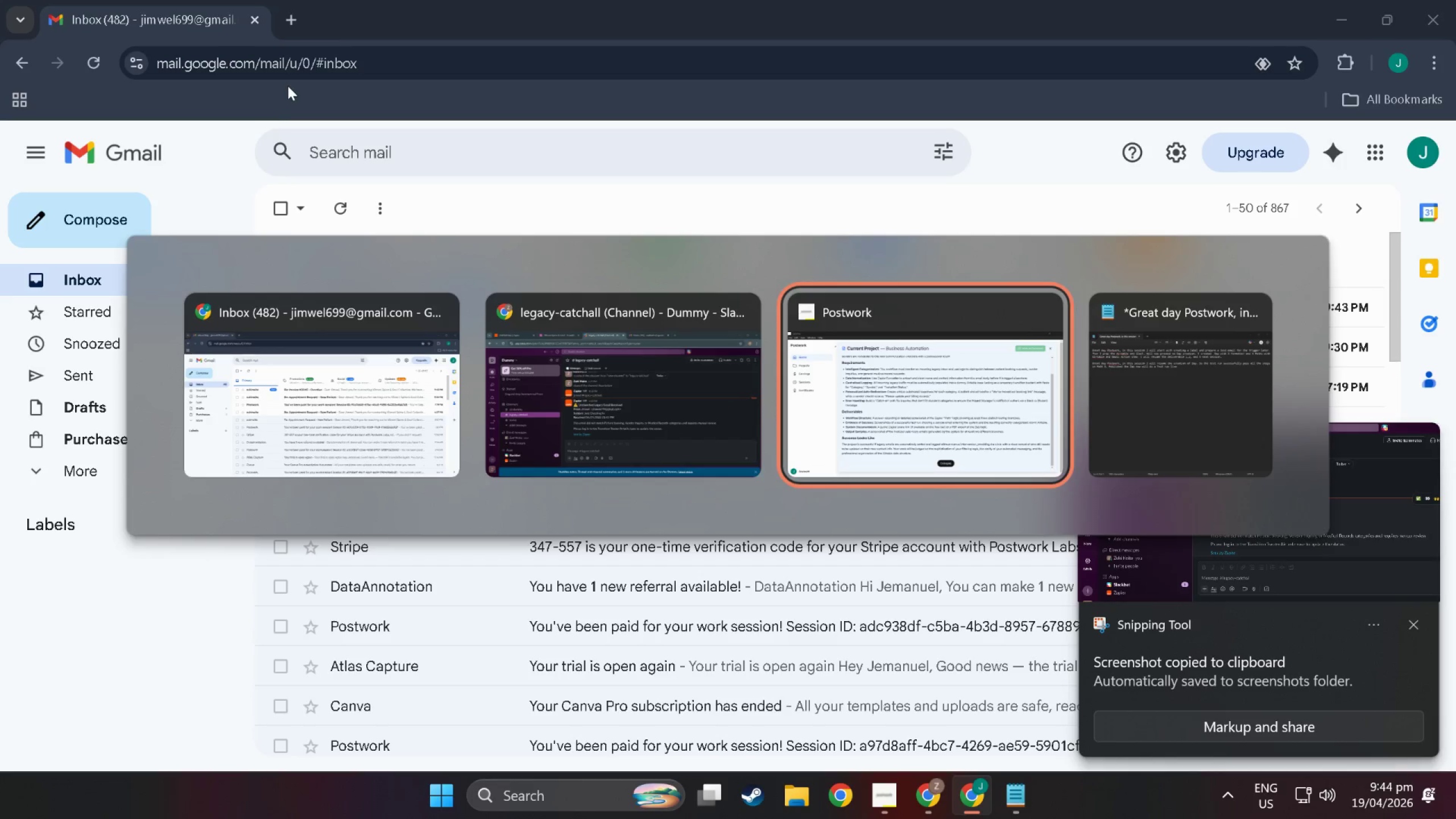 
key(Alt+Tab)
 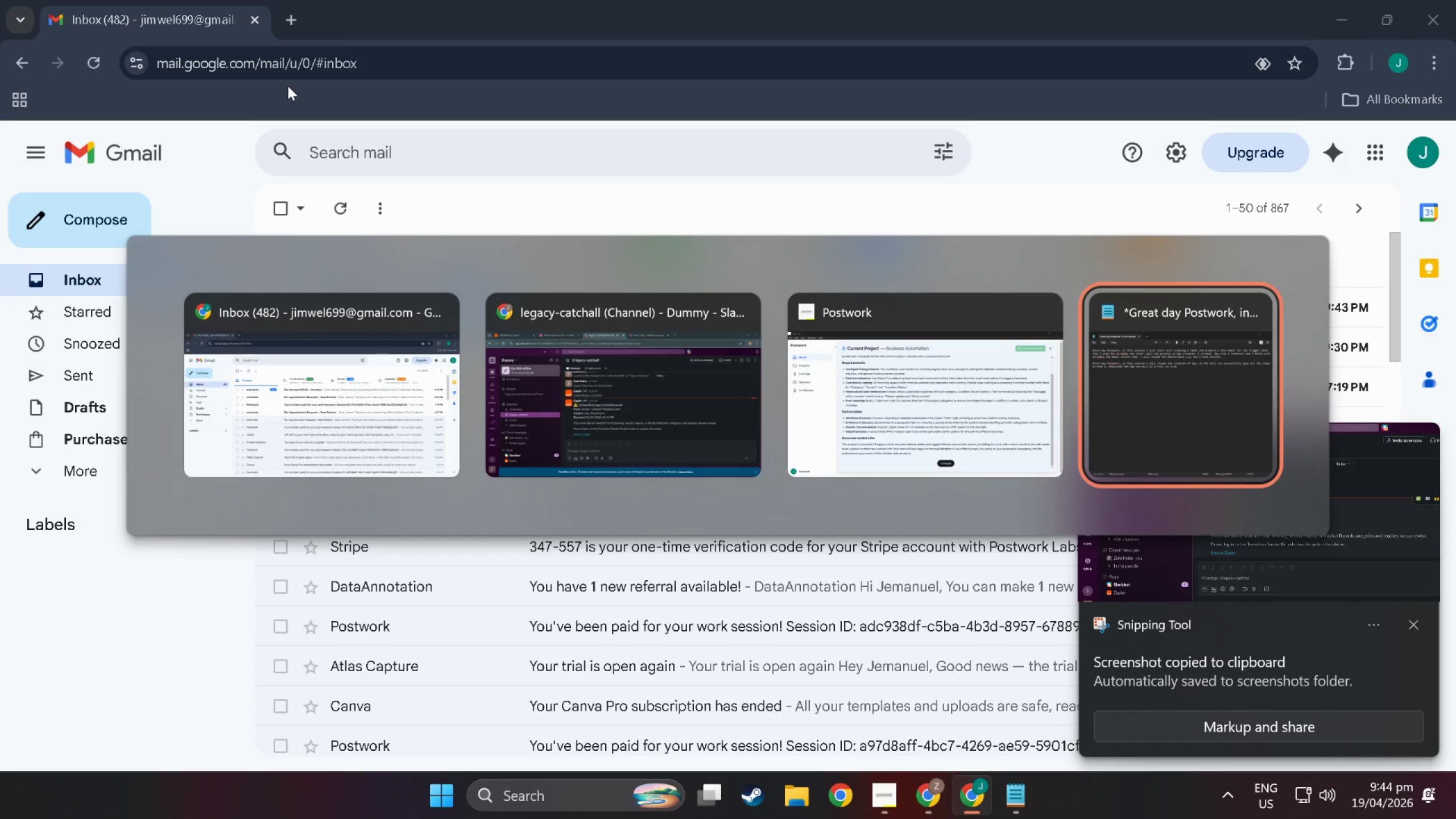 
key(Alt+Tab)
 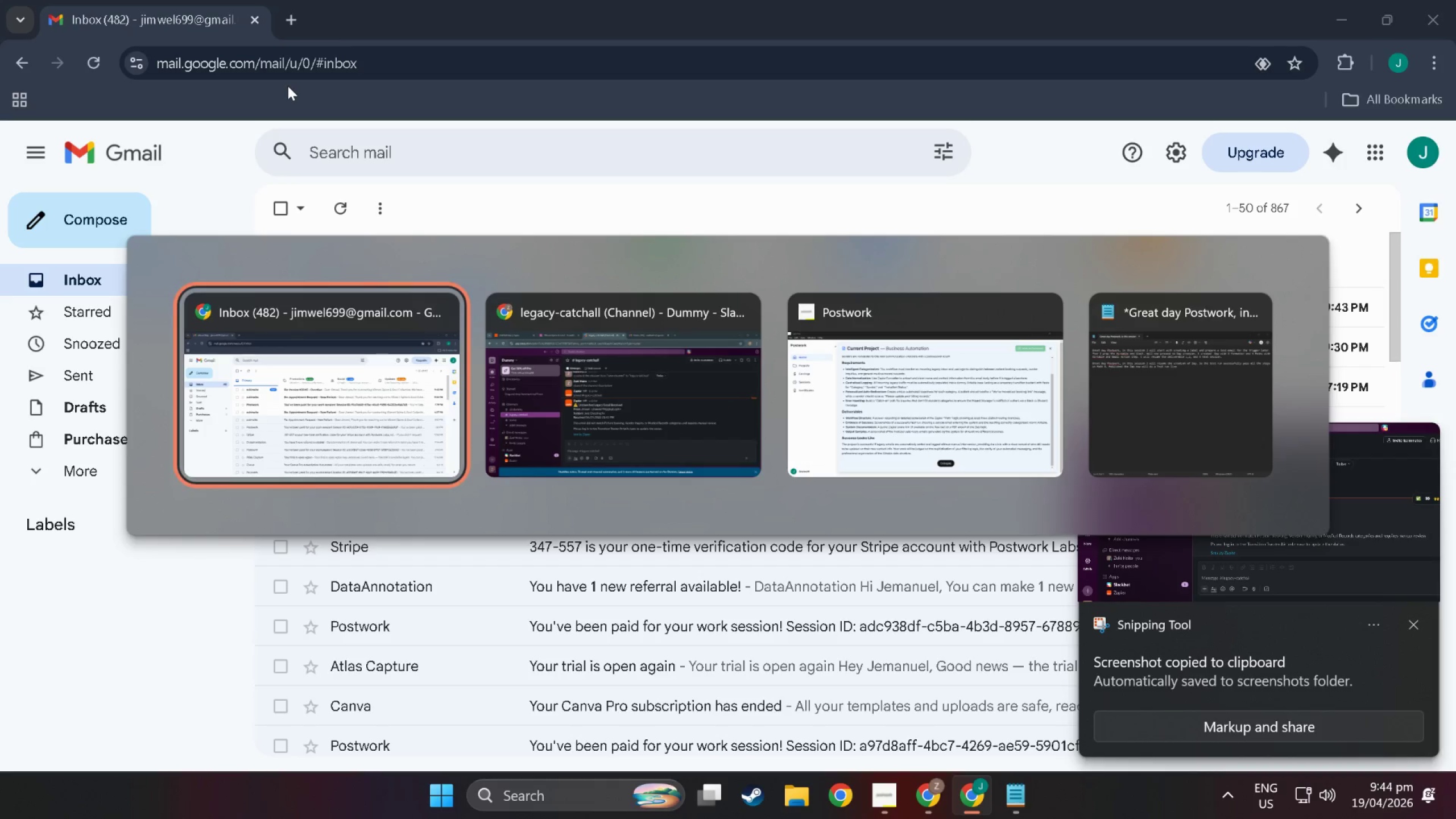 
key(Alt+Tab)
 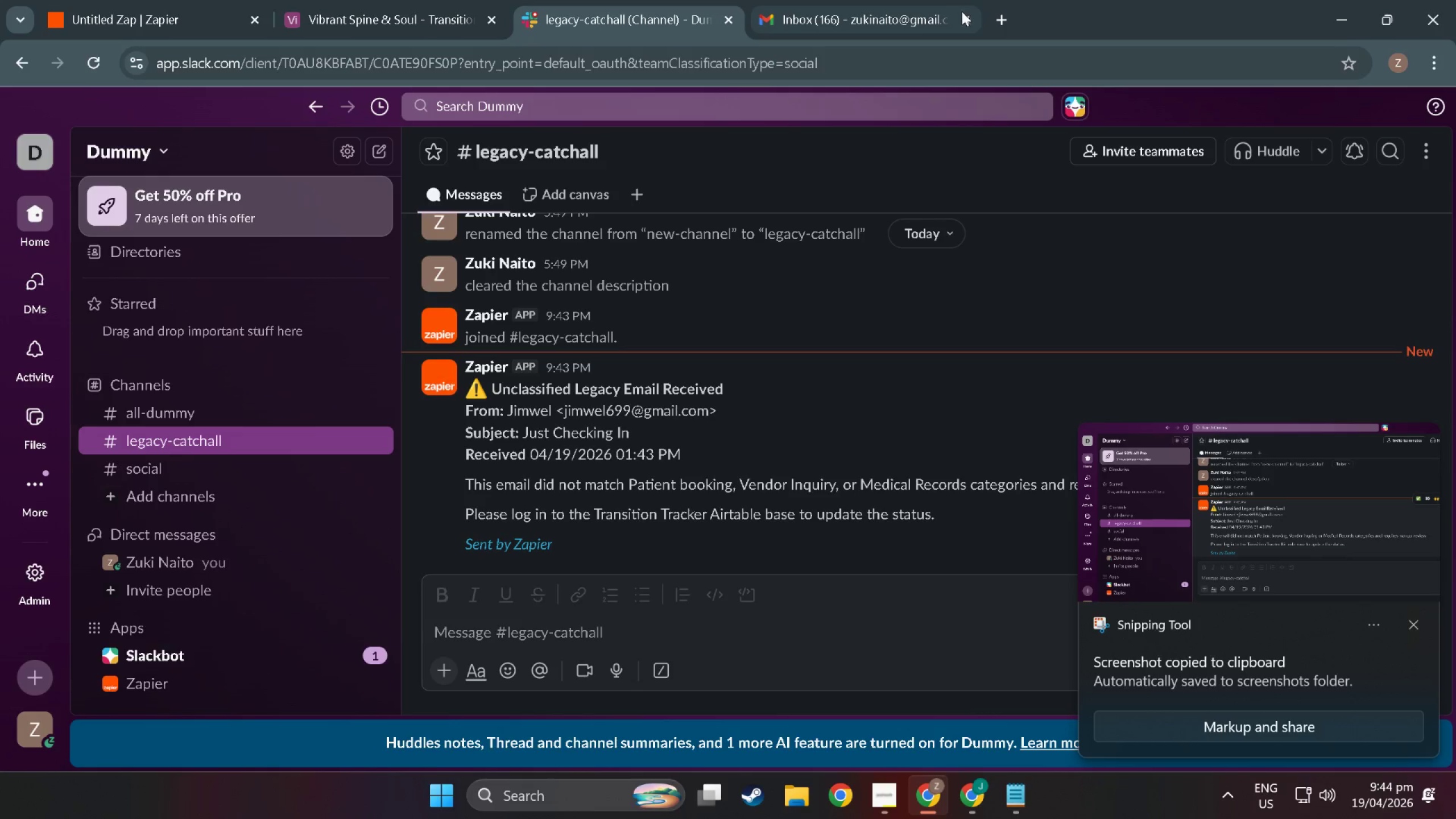 
left_click([991, 18])
 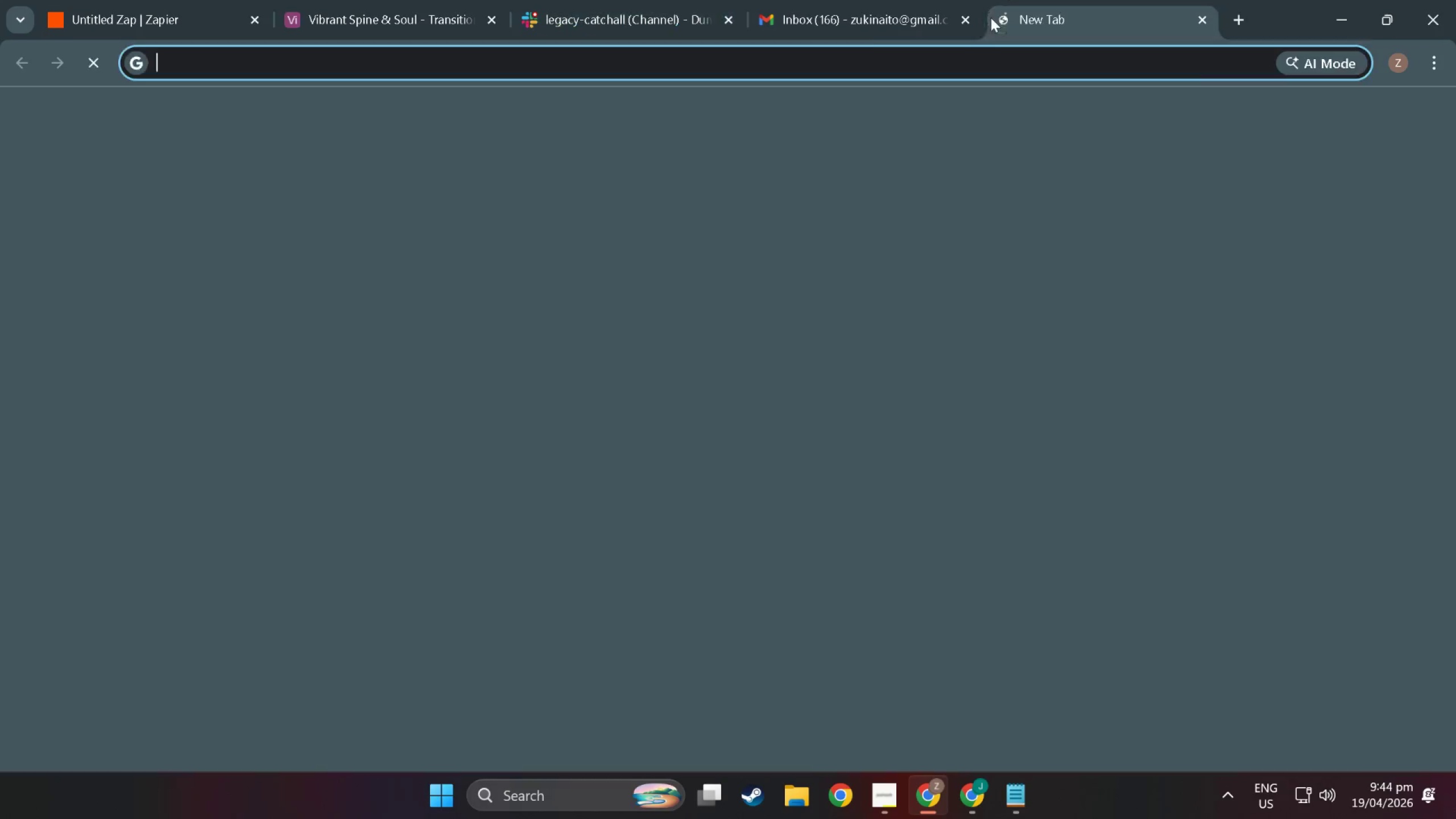 
type(canva)
 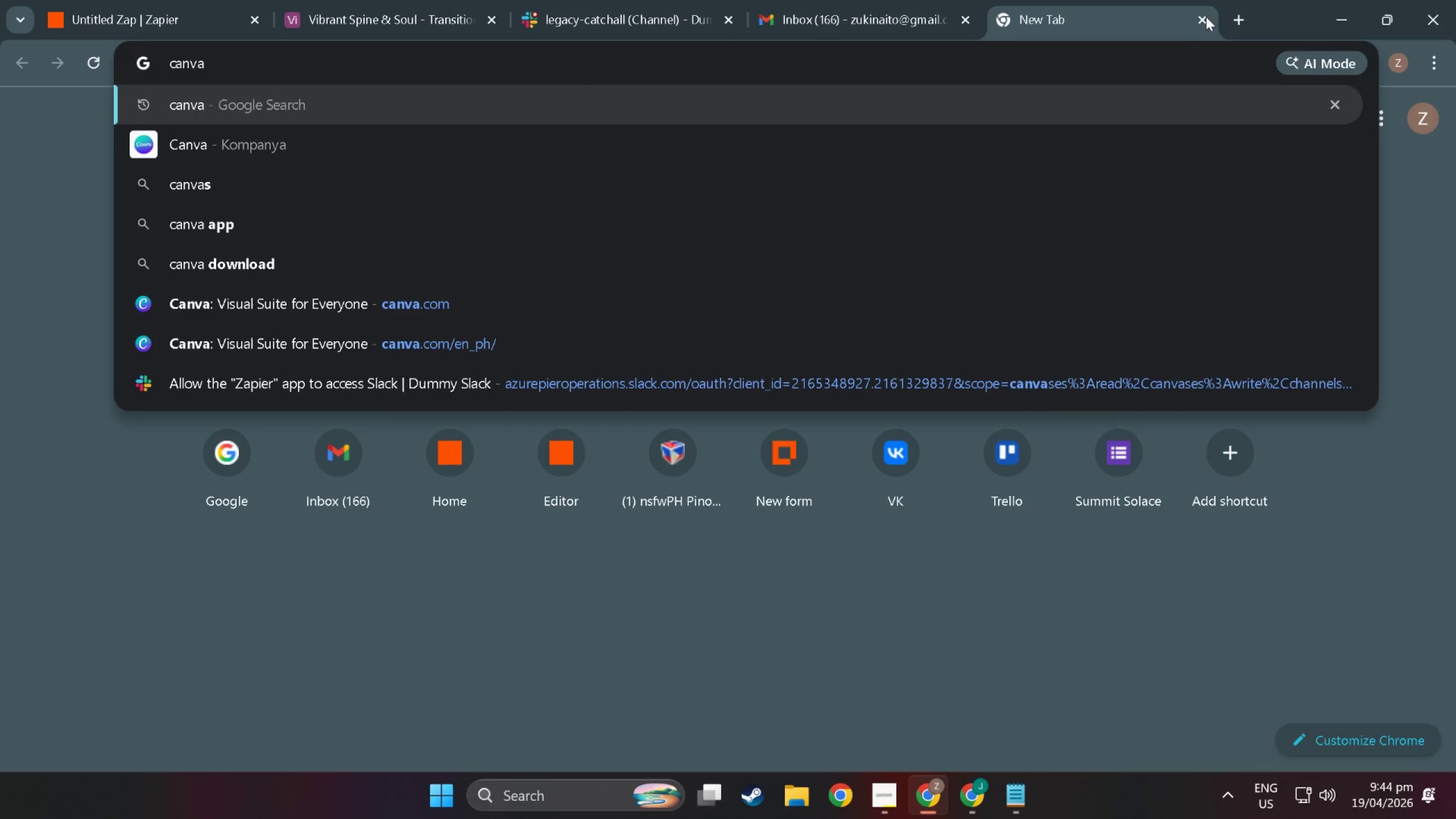 
key(Alt+Tab)
 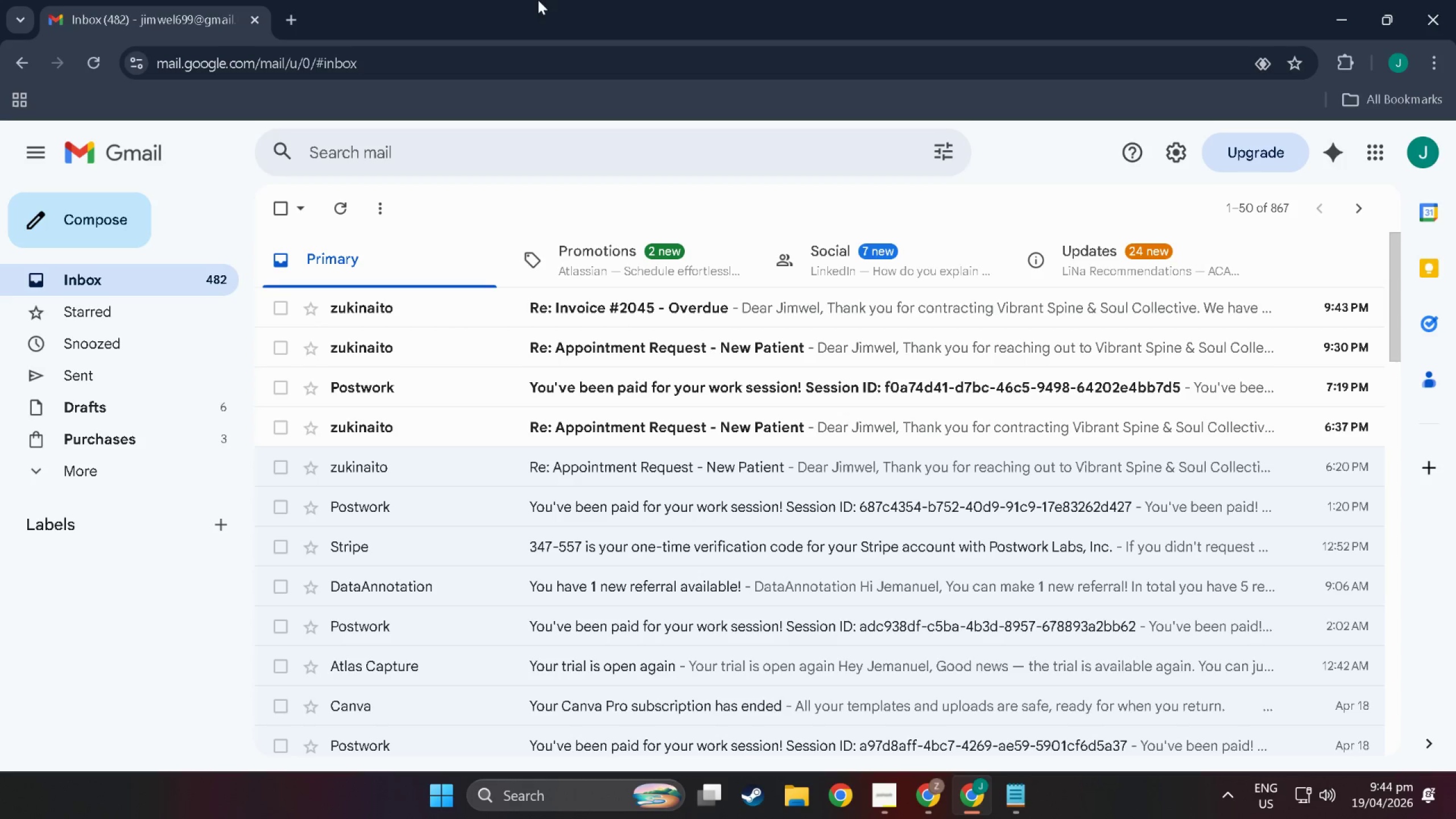 
left_click([297, 21])
 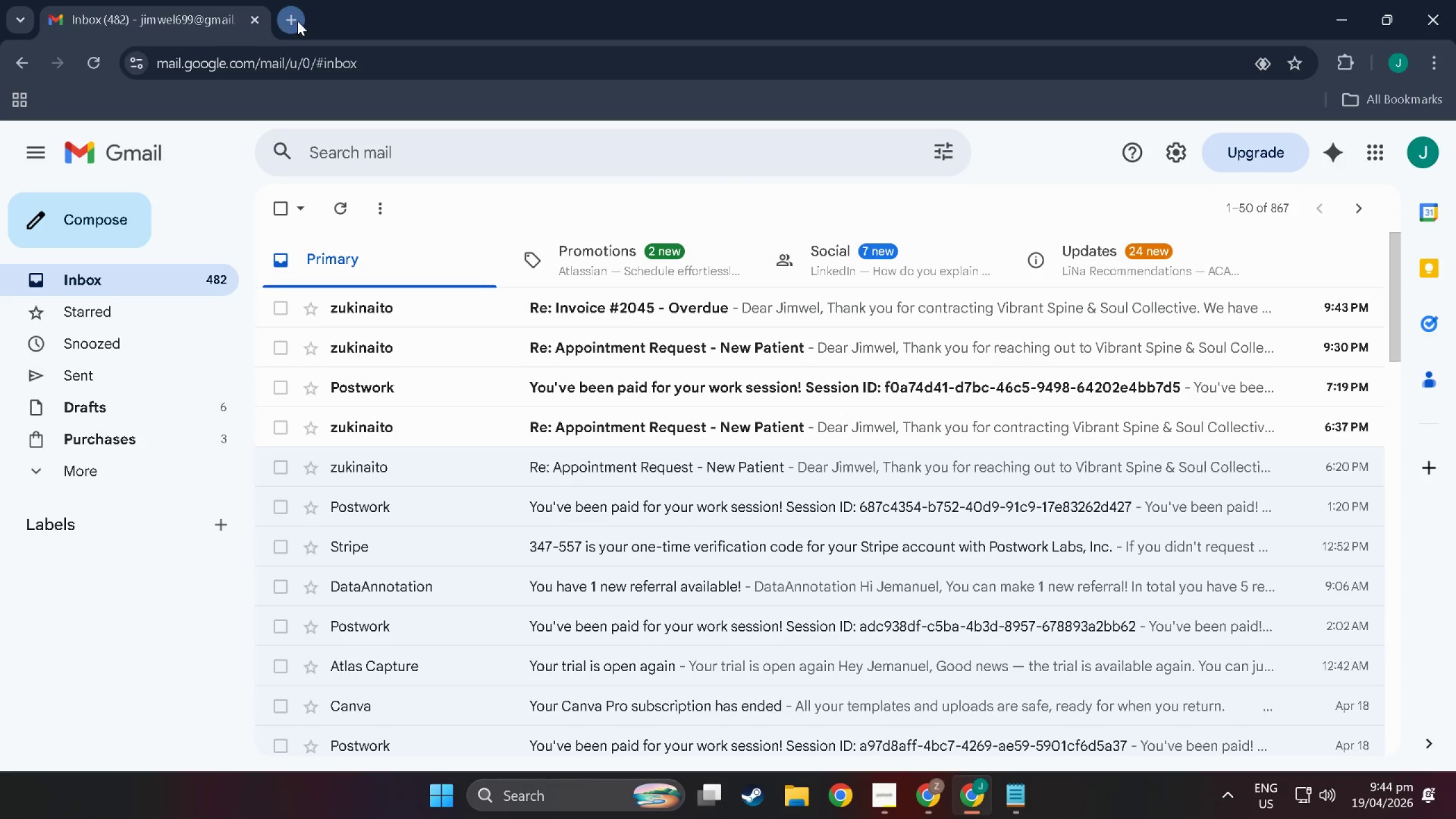 
type(ca)
 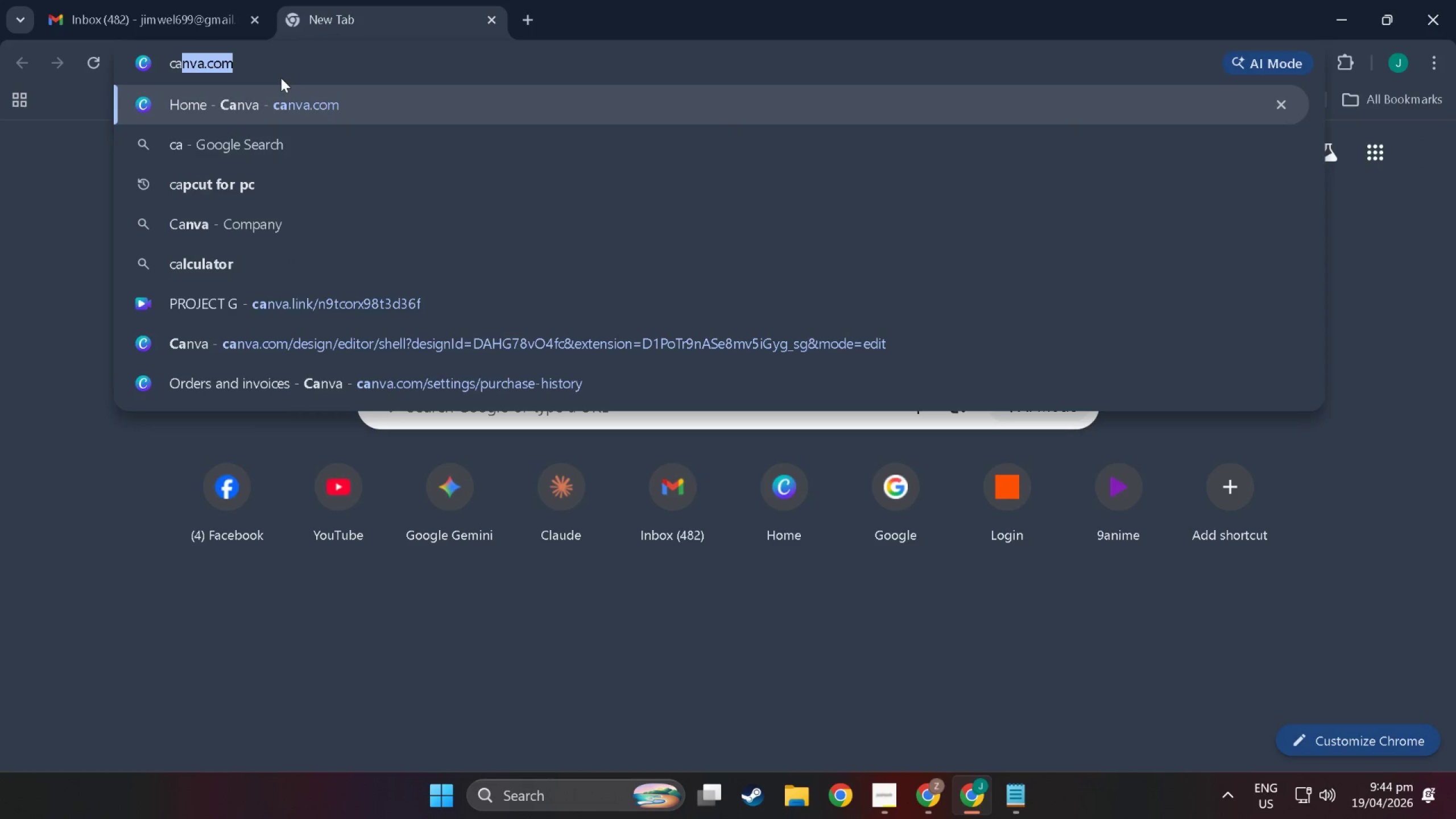 
key(Enter)
 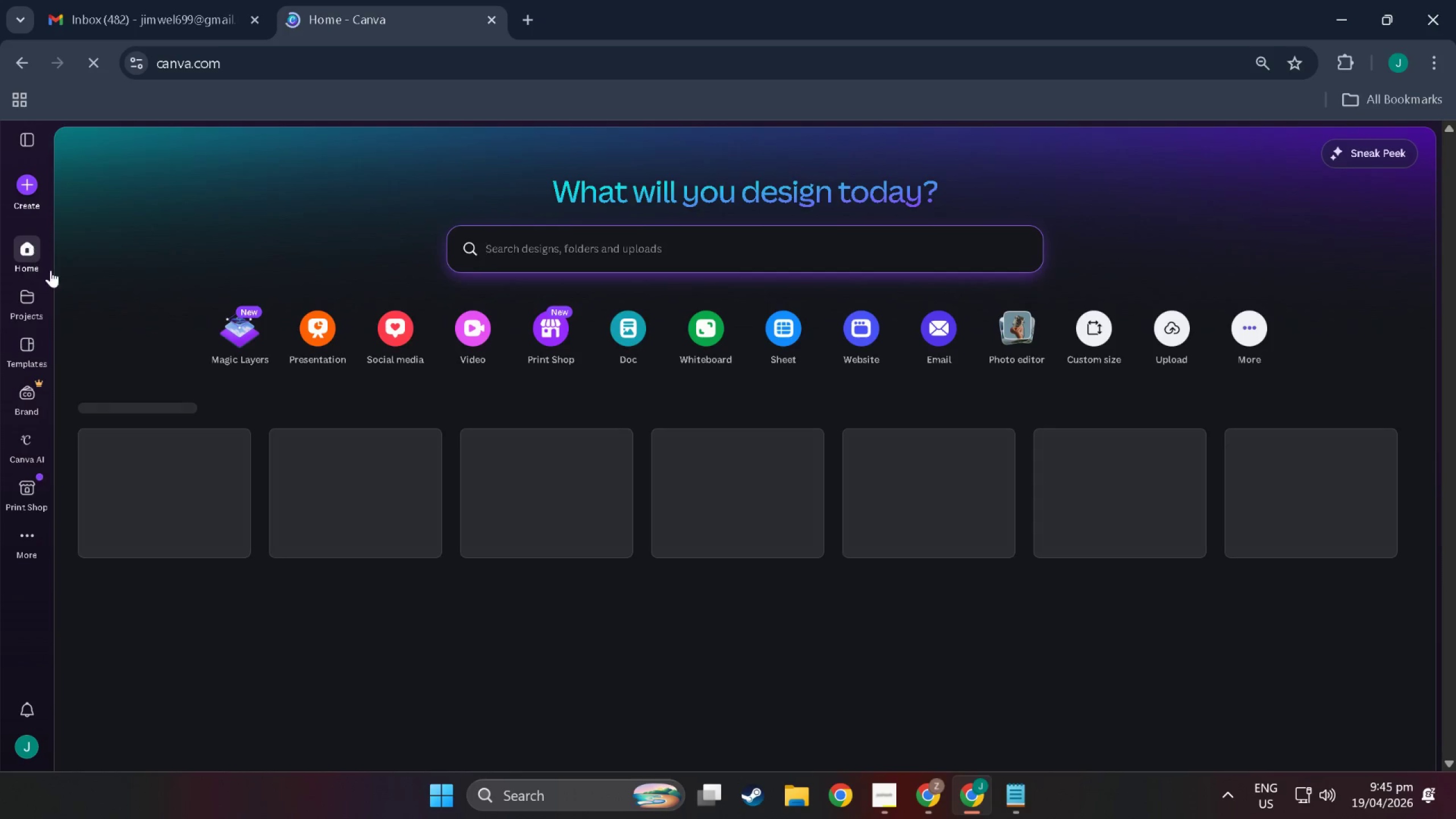 
left_click([30, 184])
 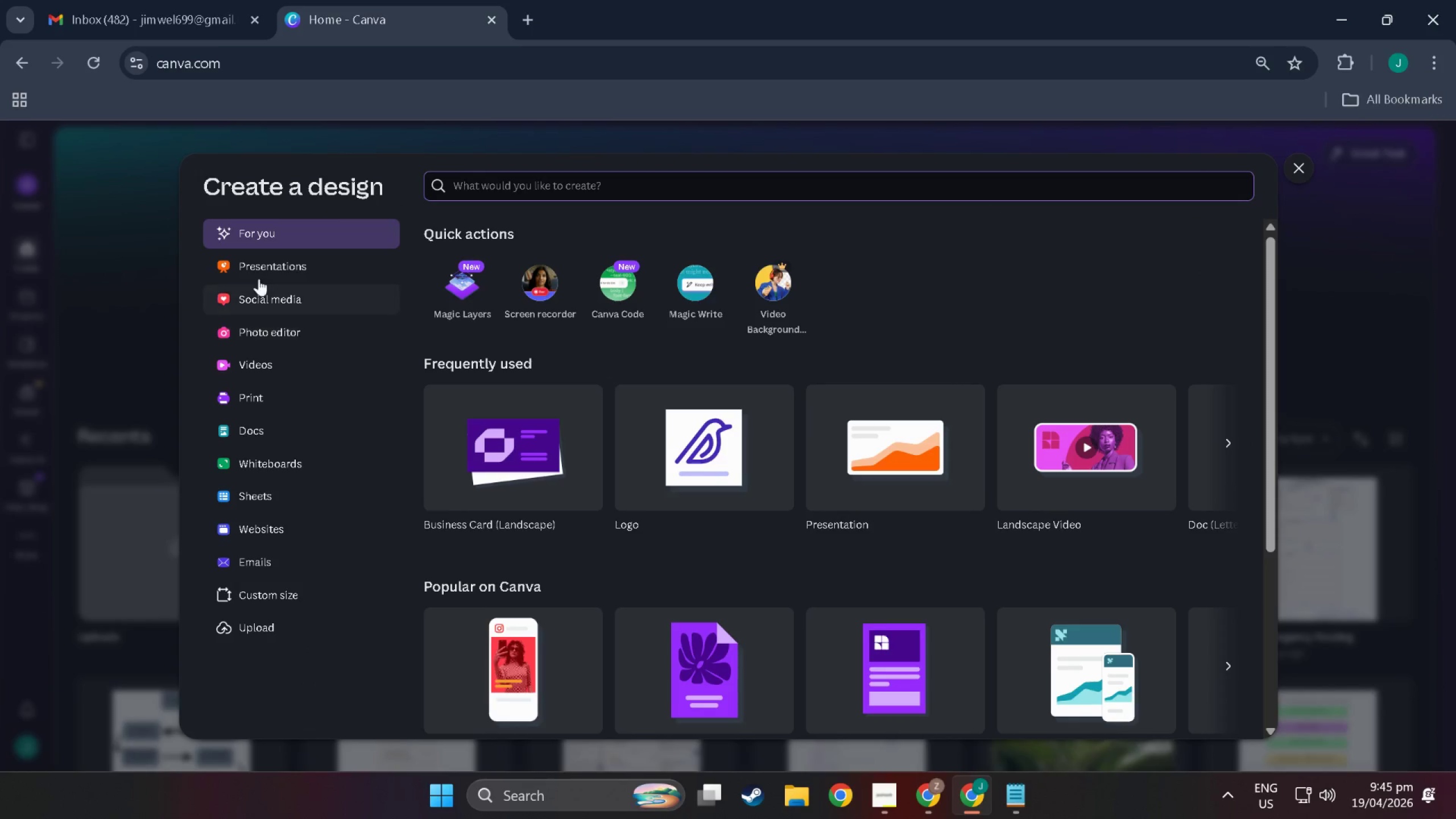 
left_click([268, 589])
 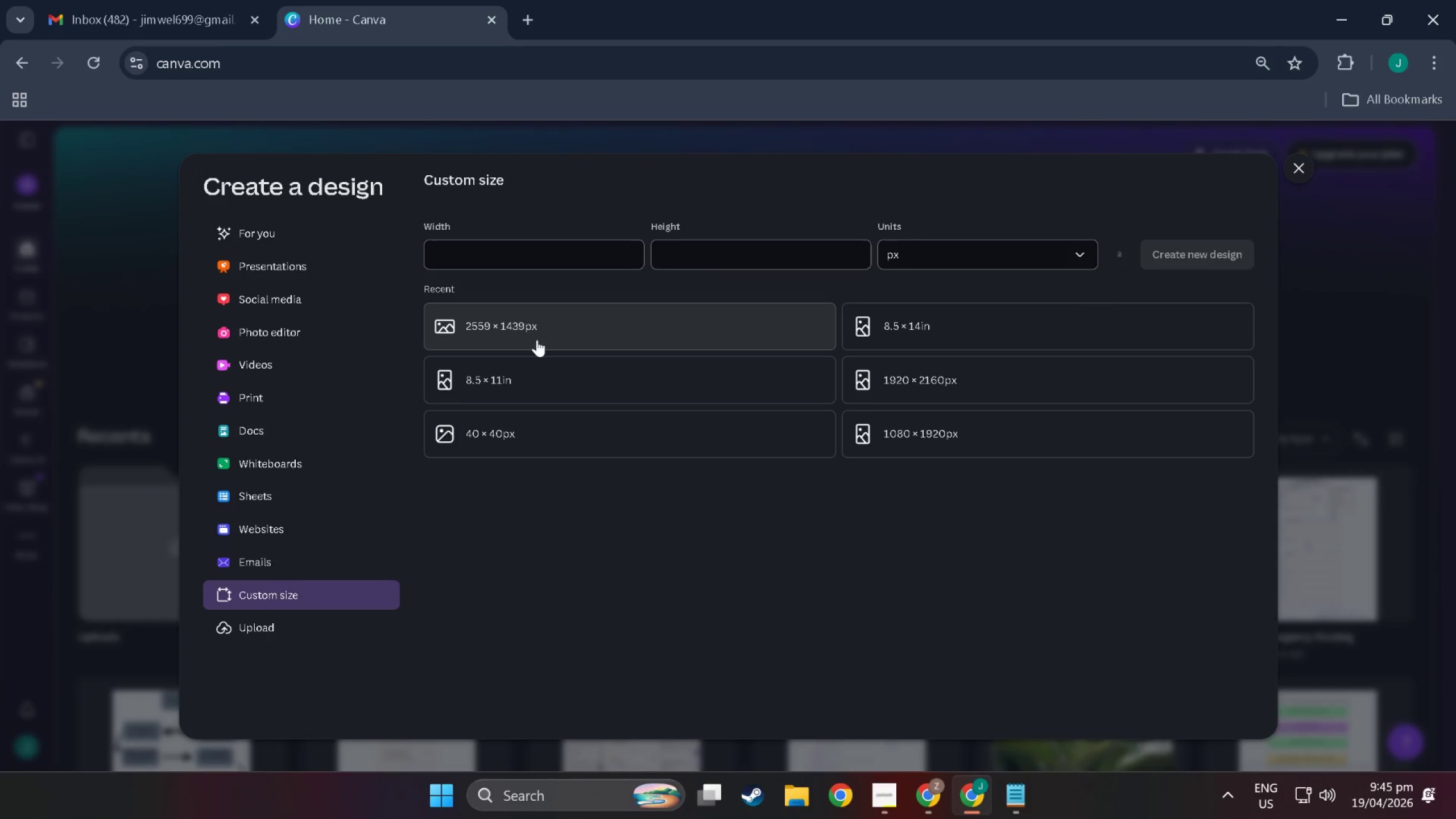 
left_click([540, 334])
 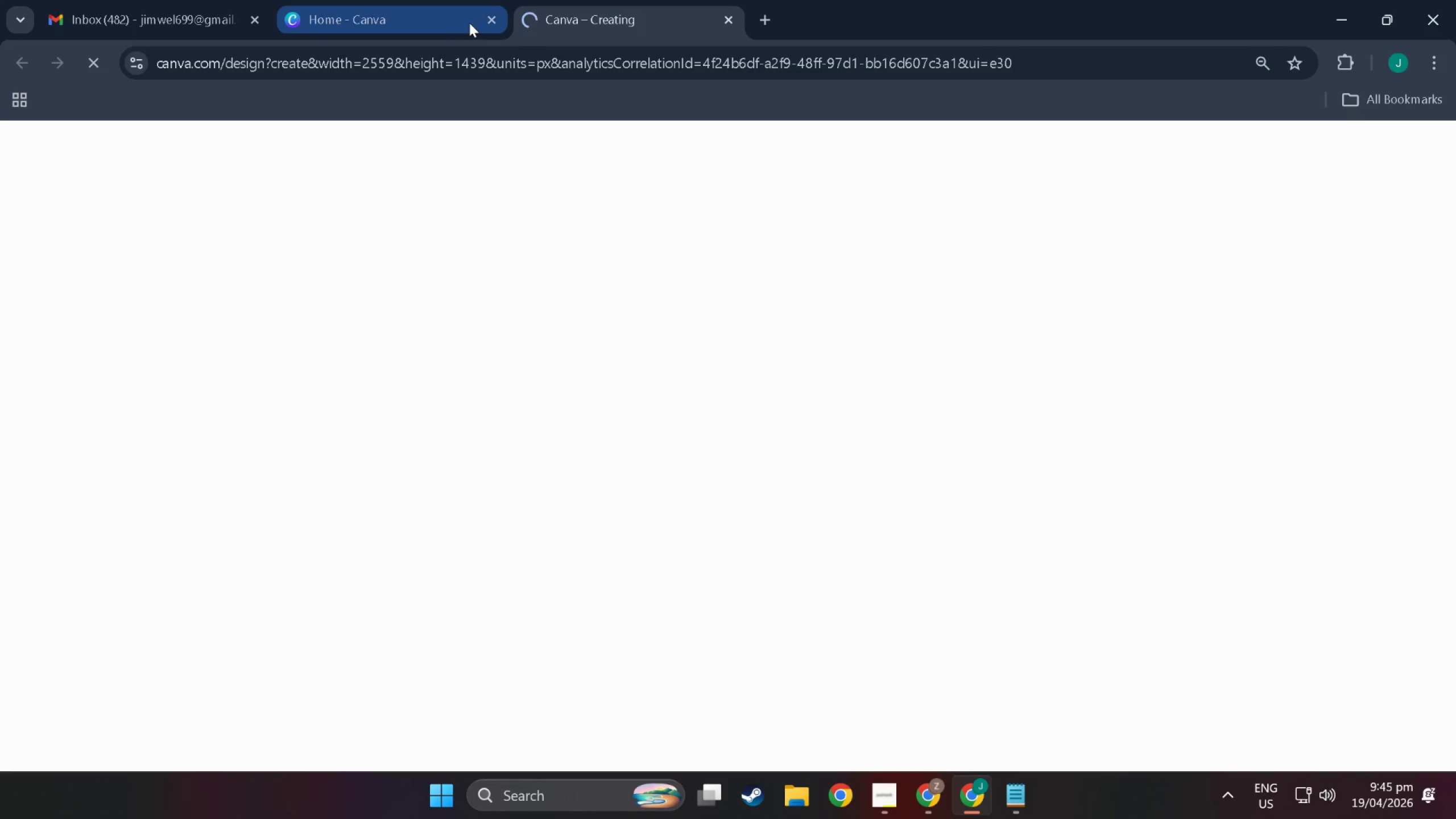 
left_click([490, 18])
 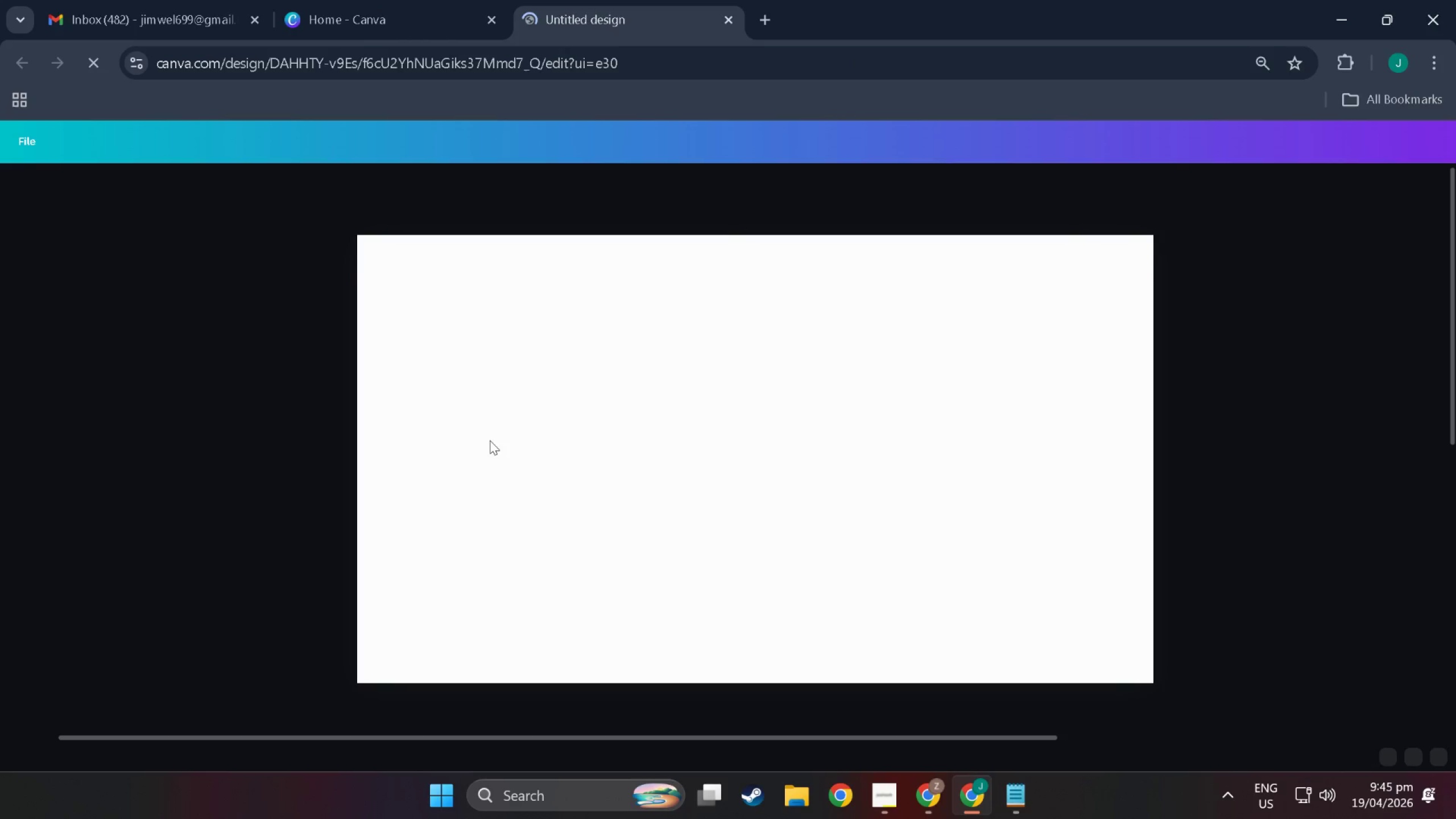 
key(Alt+Tab)
 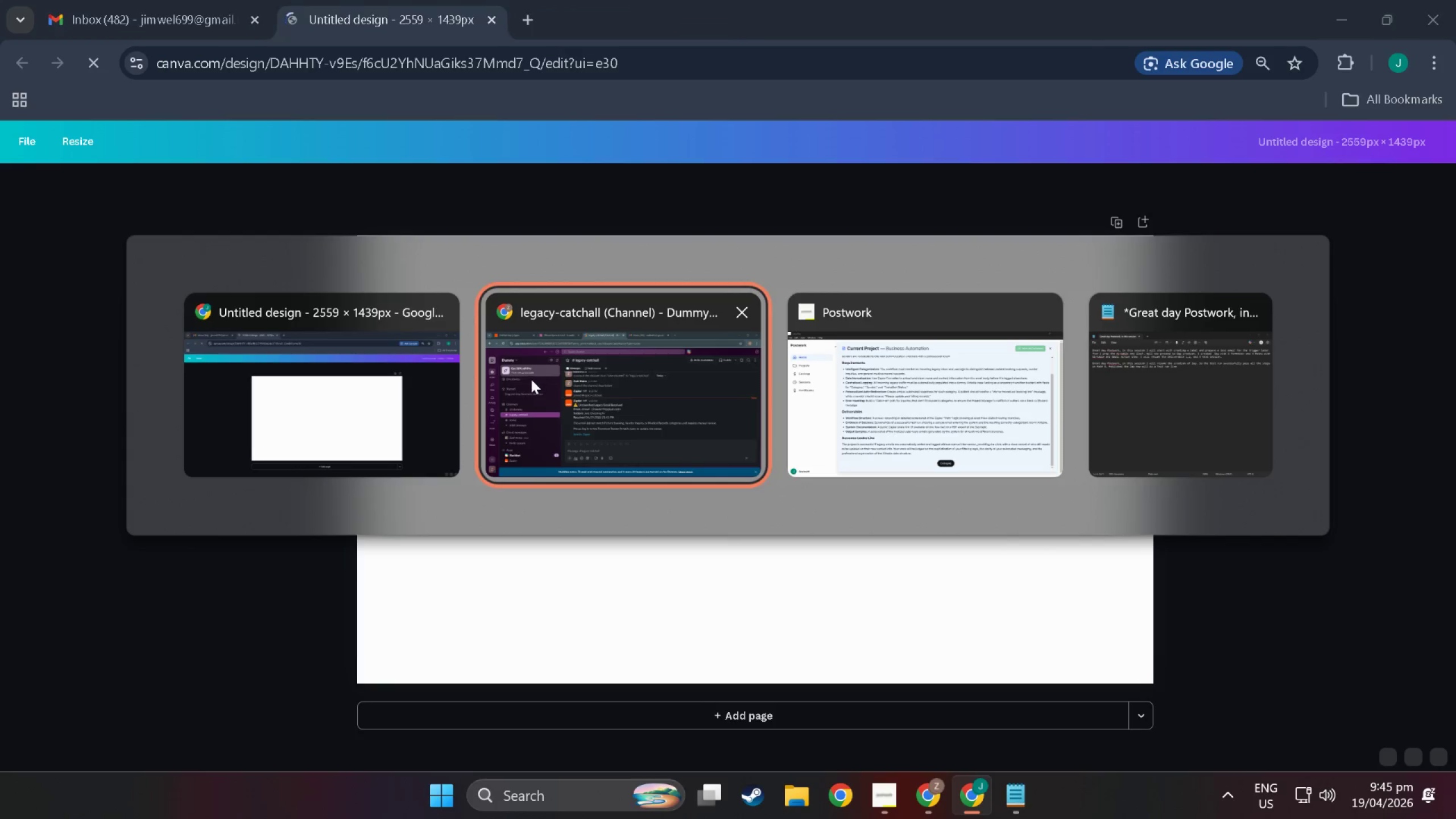 
key(Alt+Tab)